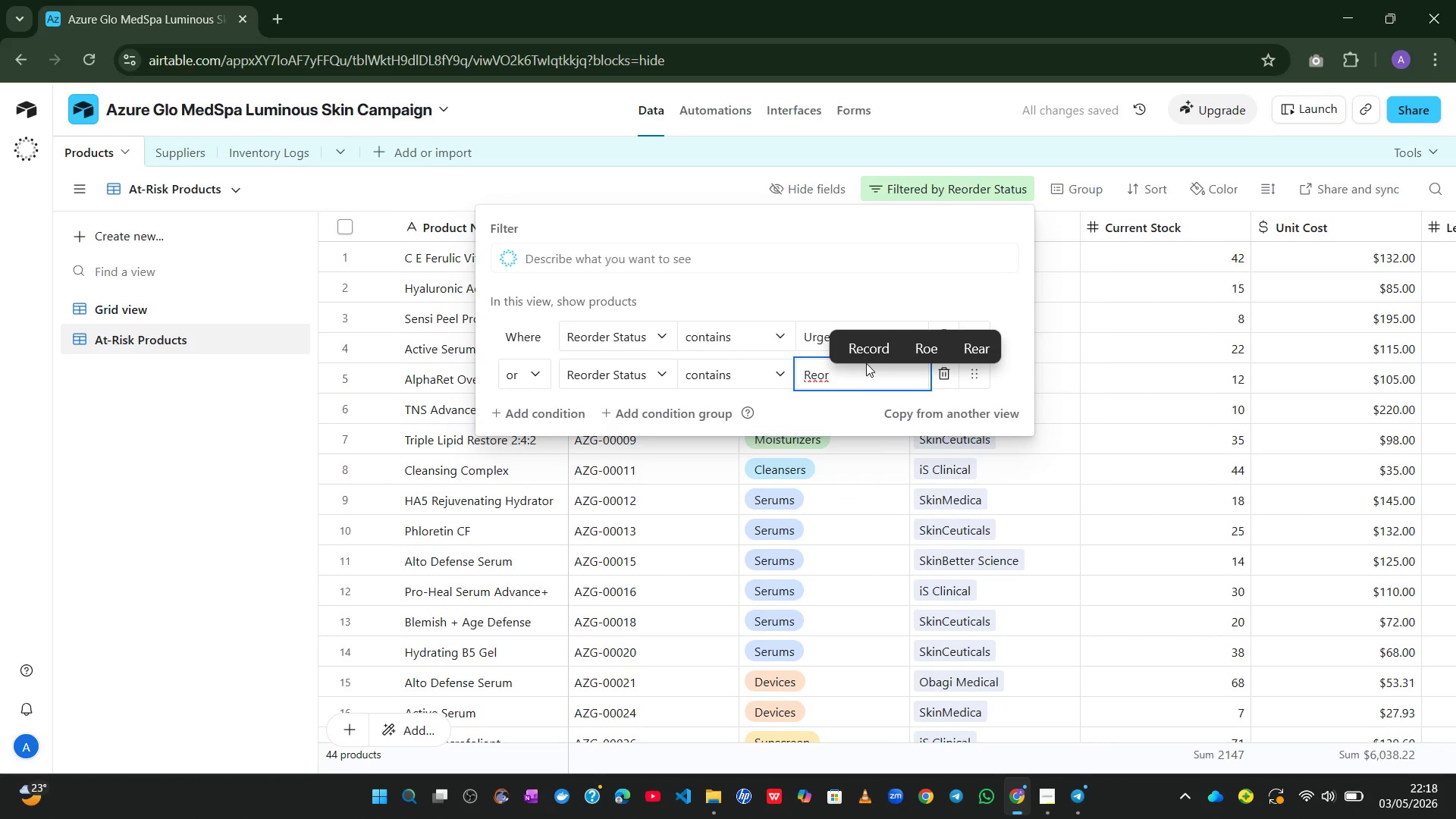 
type(der)
 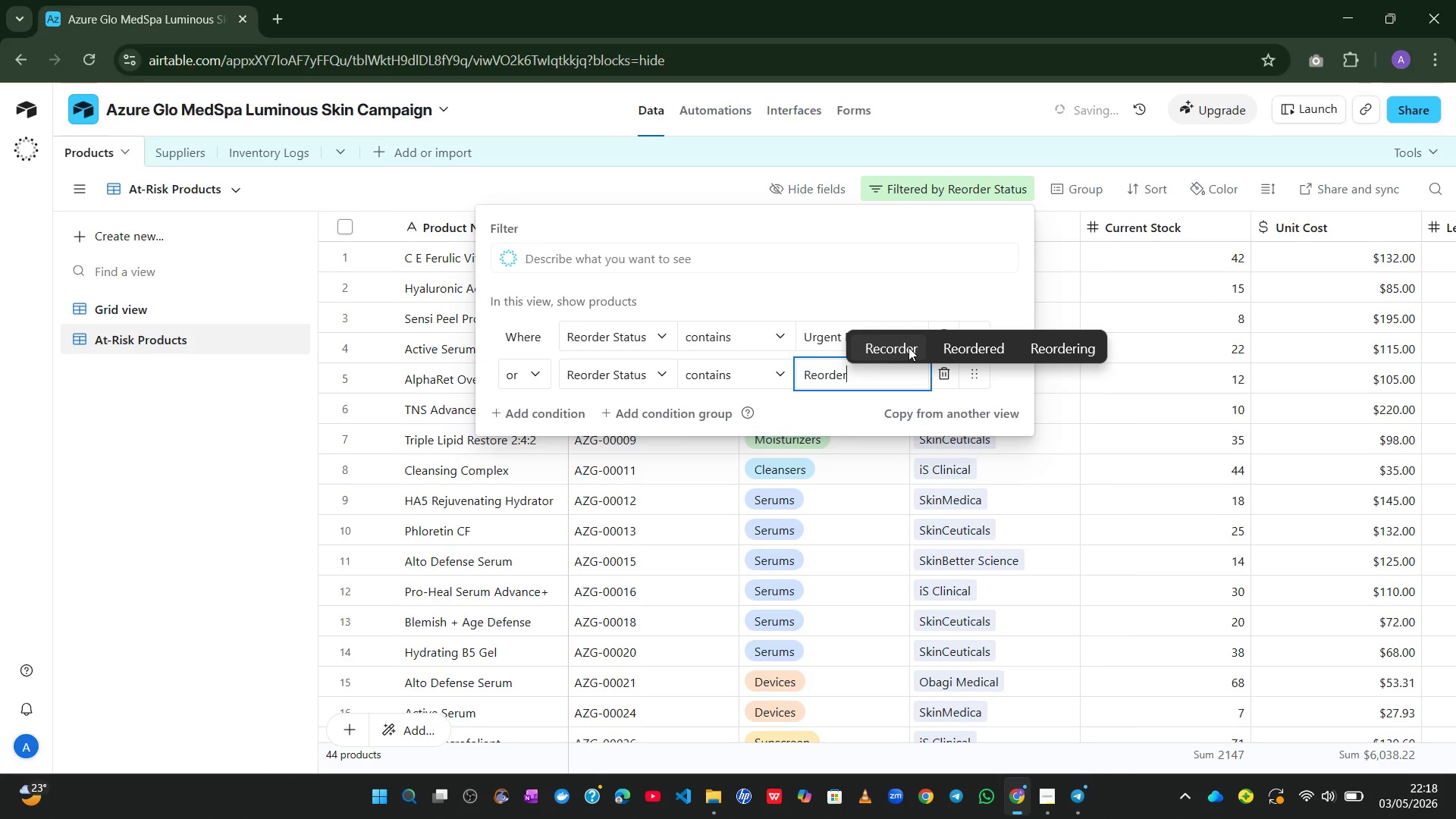 
left_click([908, 347])
 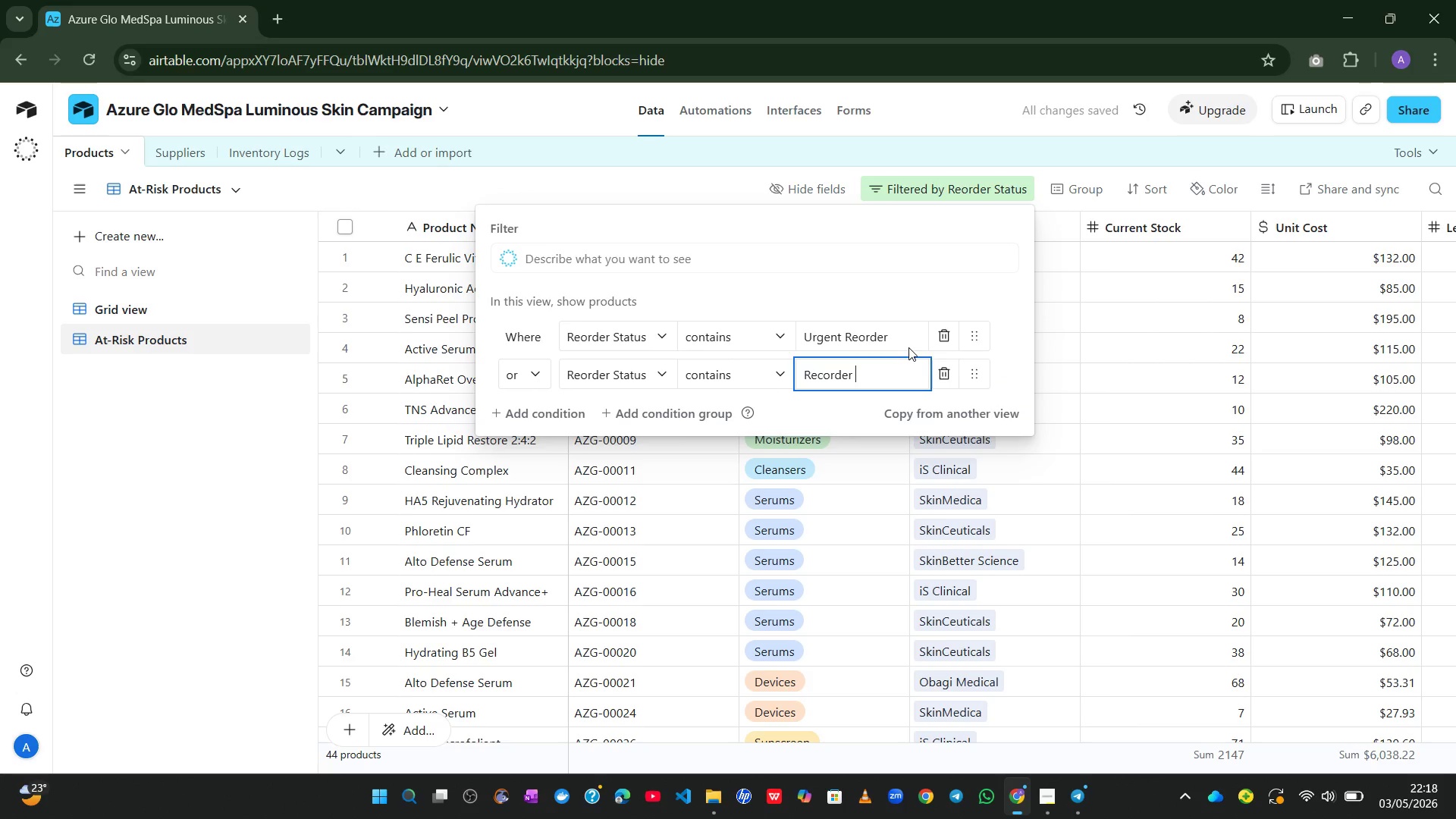 
hold_key(key=ShiftLeft, duration=0.59)
 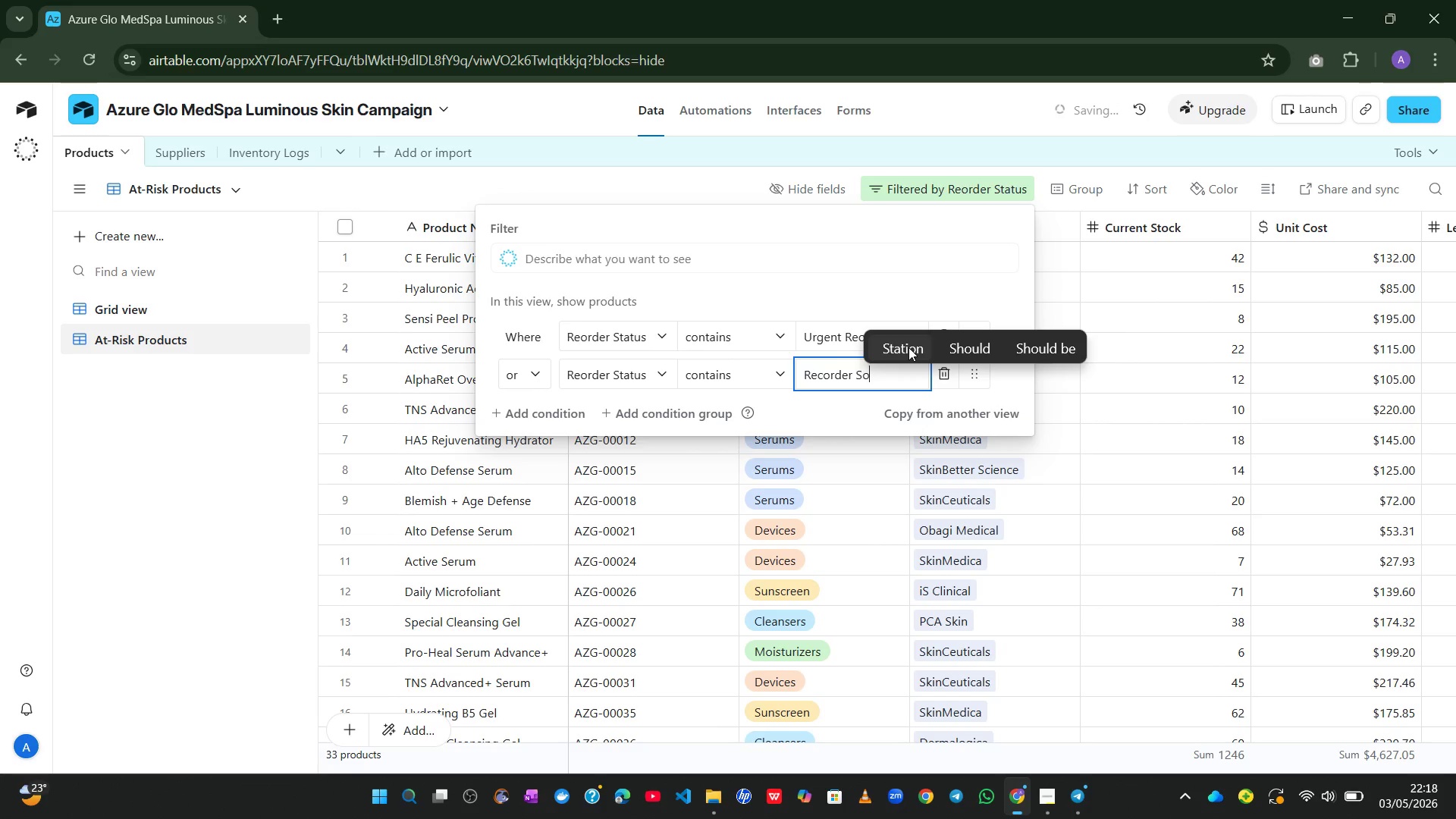 
type(soon)
 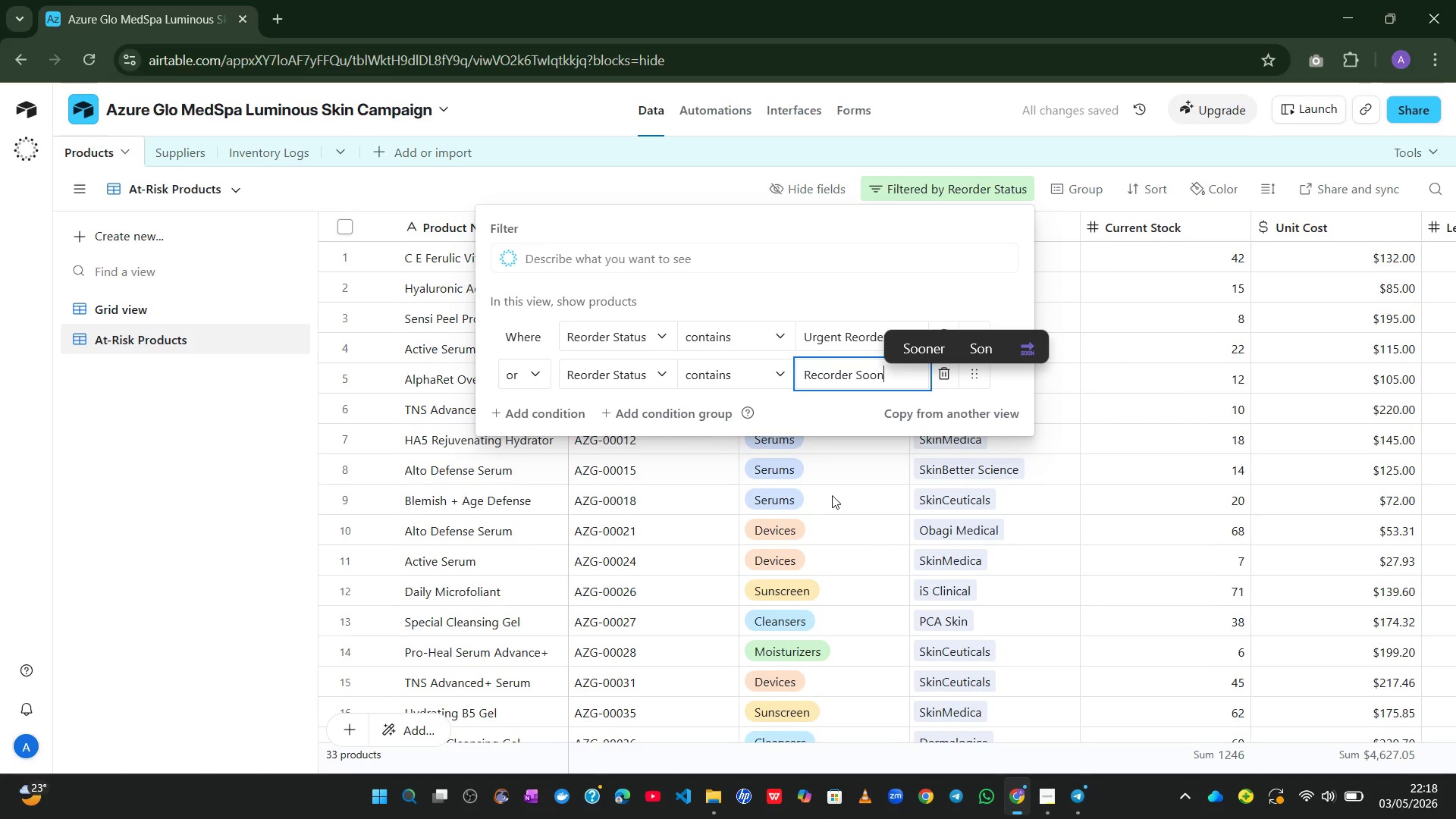 
left_click([831, 496])
 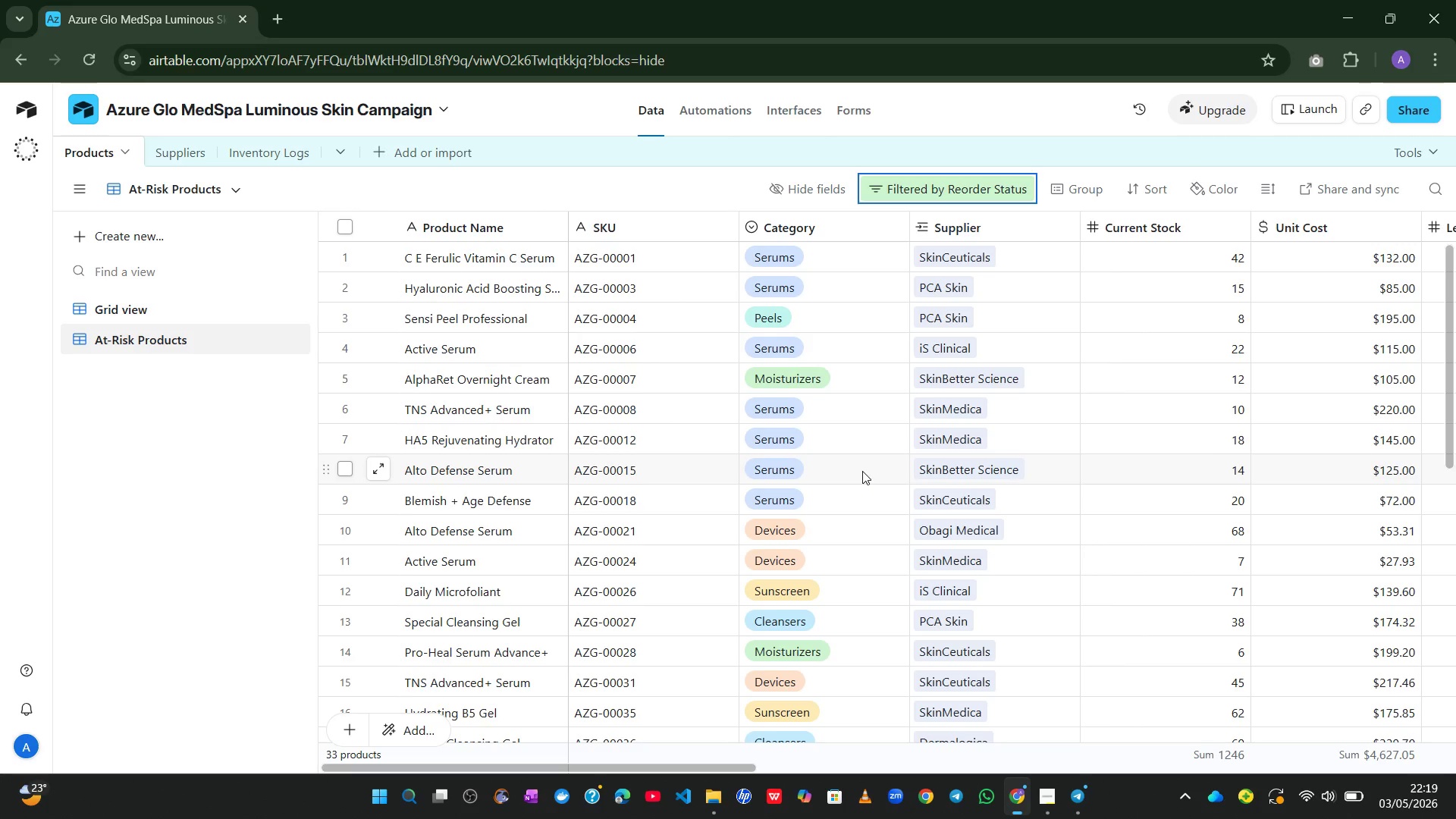 
wait(22.59)
 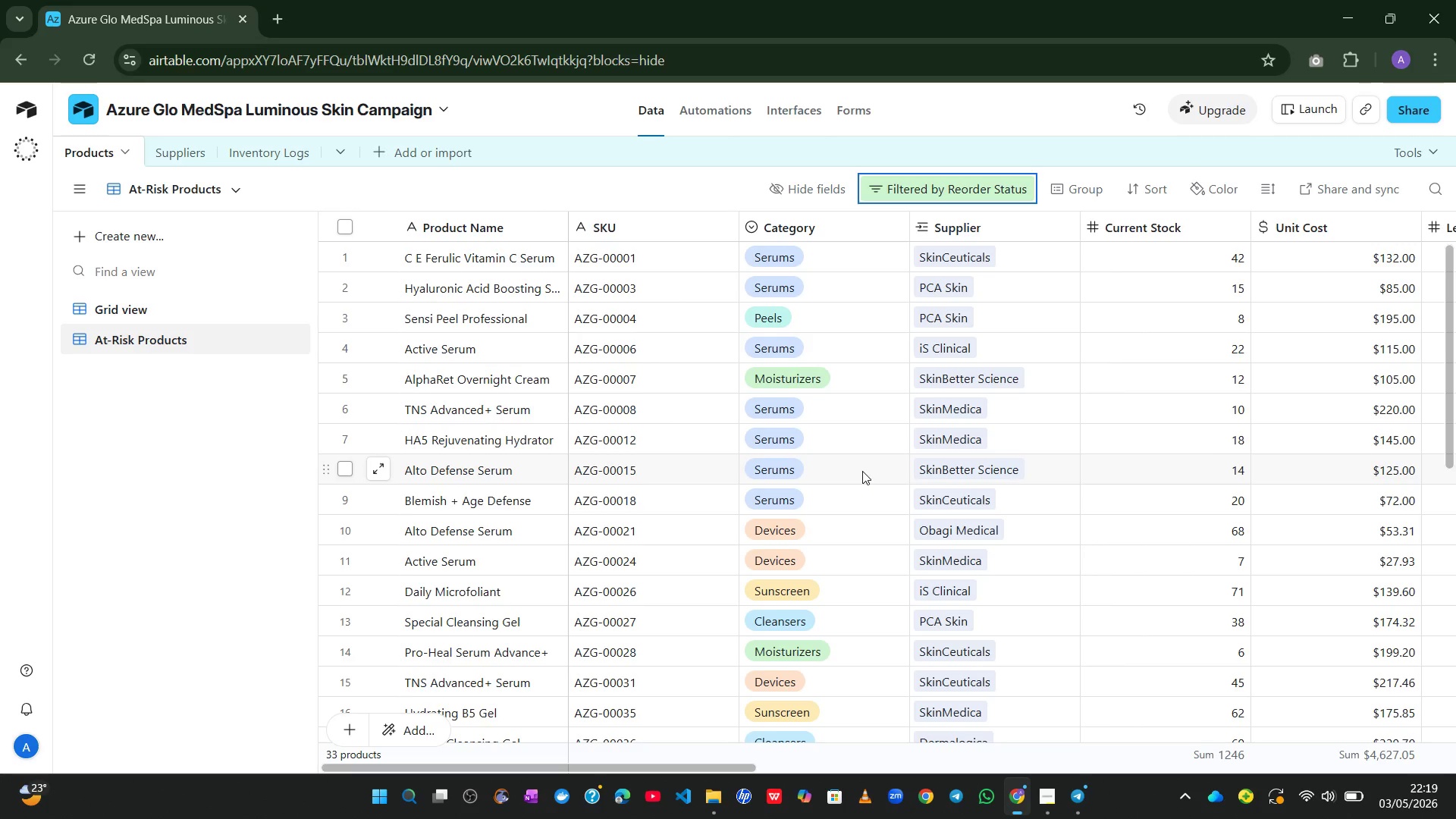 
left_click([1144, 183])
 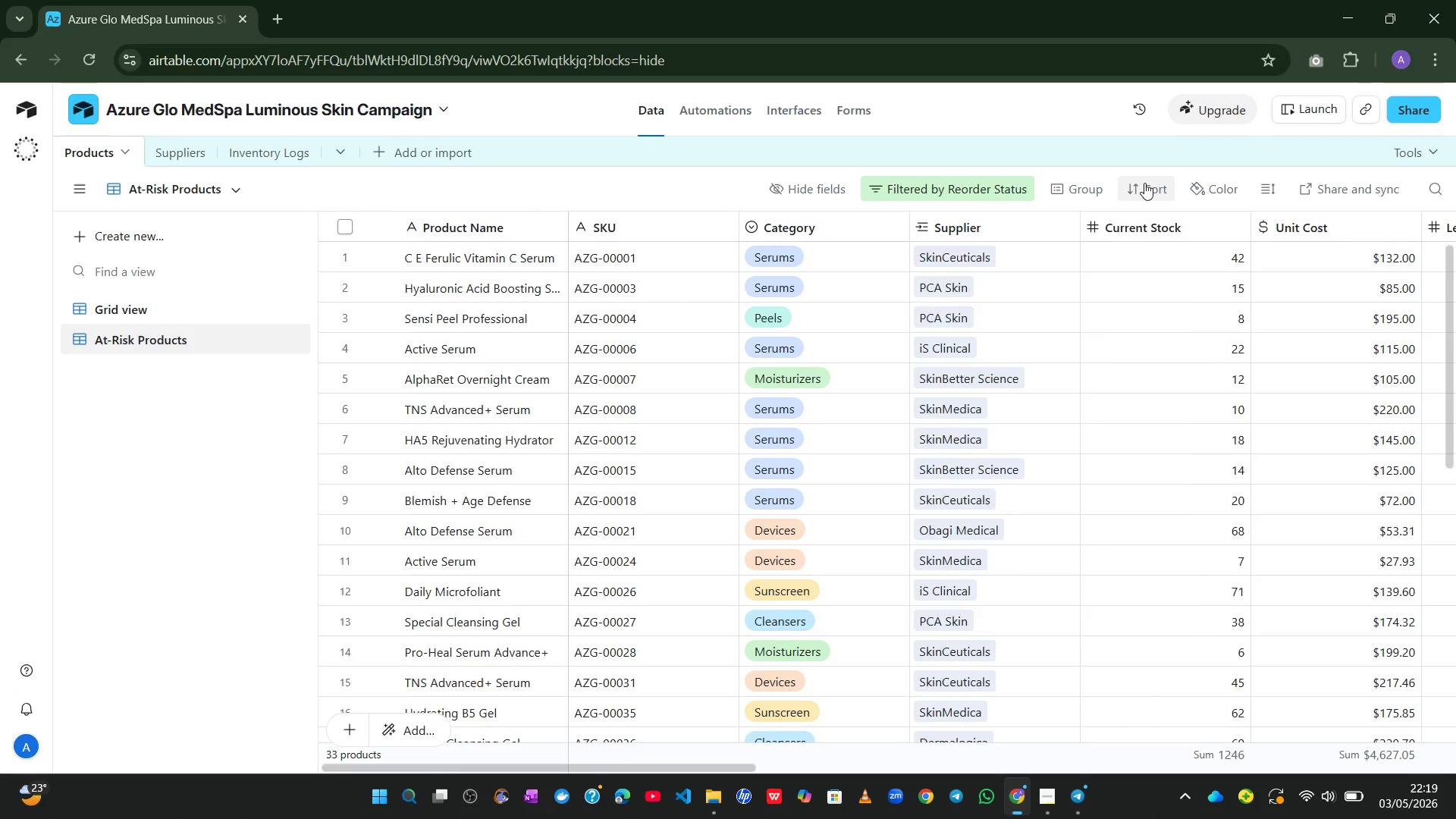 
mouse_move([1142, 193])
 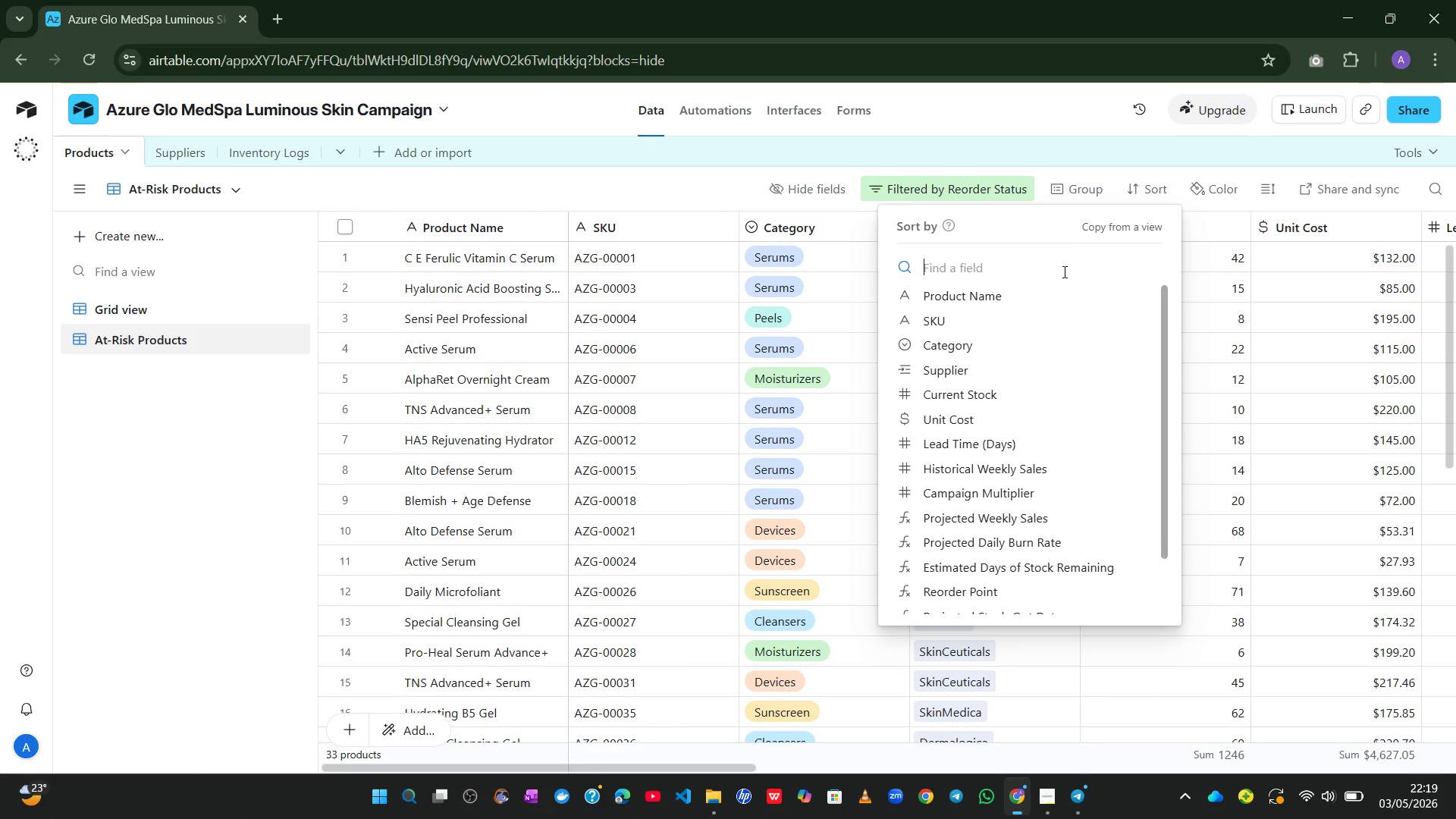 
wait(15.81)
 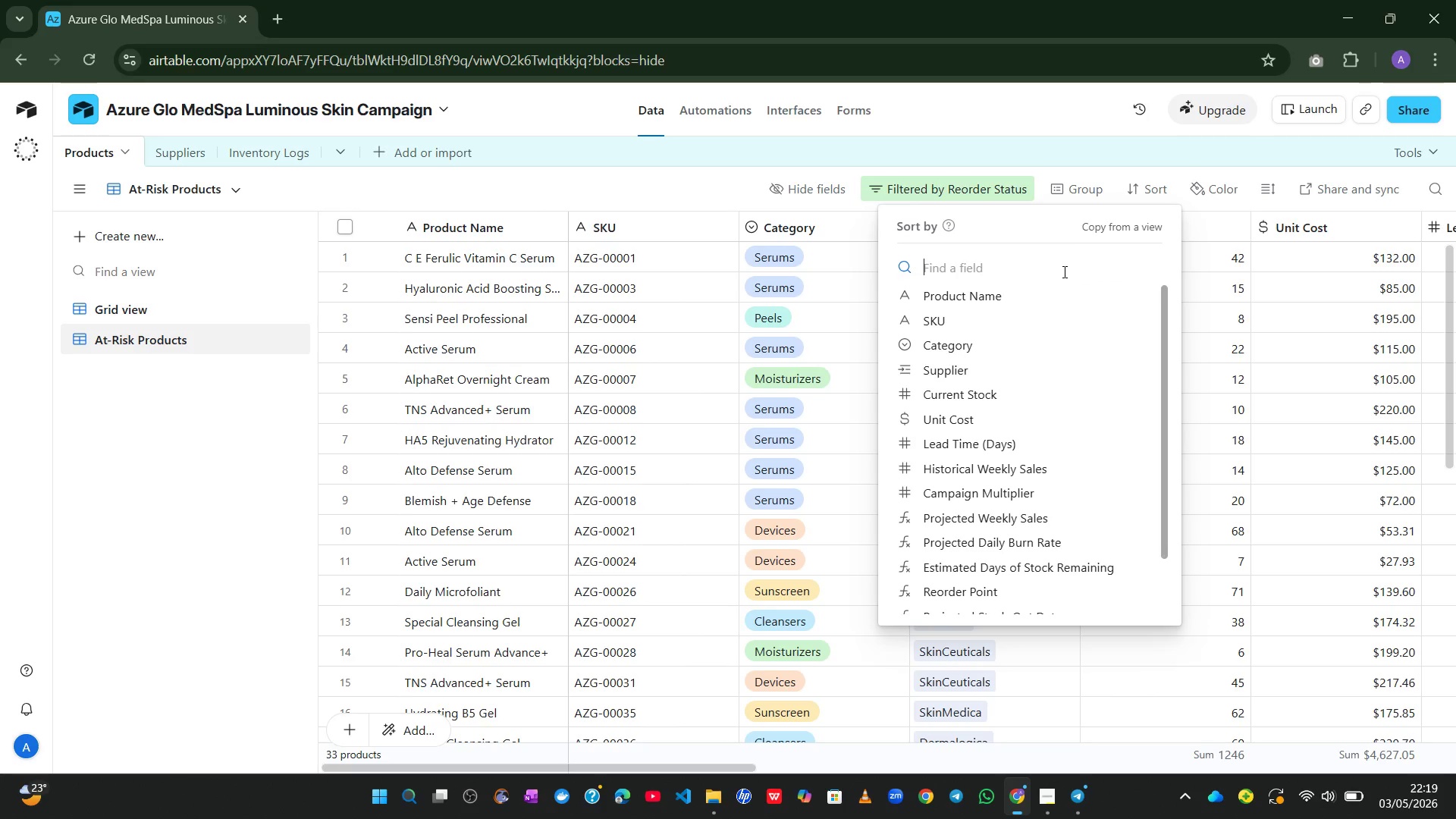 
type(est)
 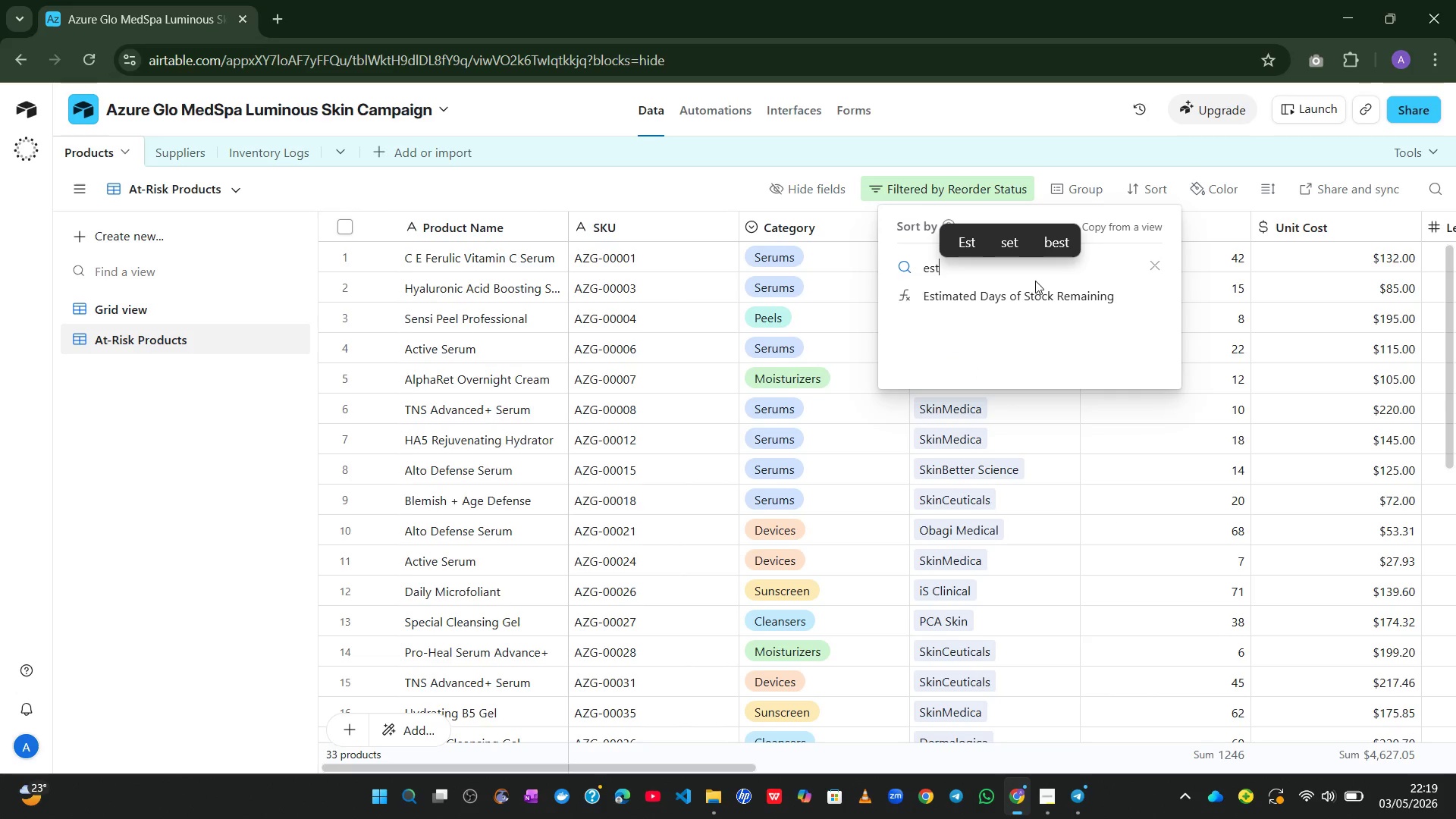 
left_click([1011, 300])
 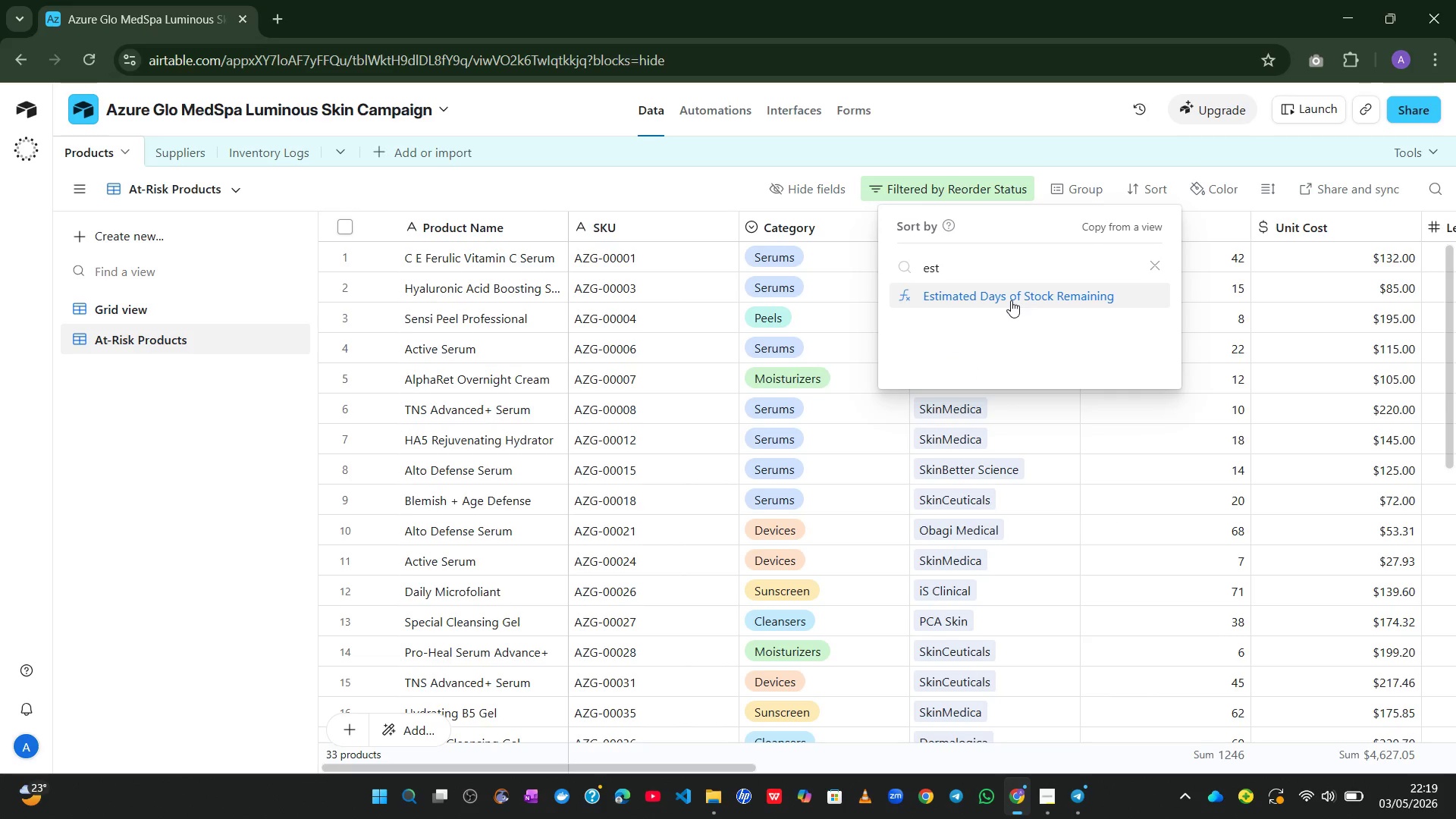 
mouse_move([1035, 309])
 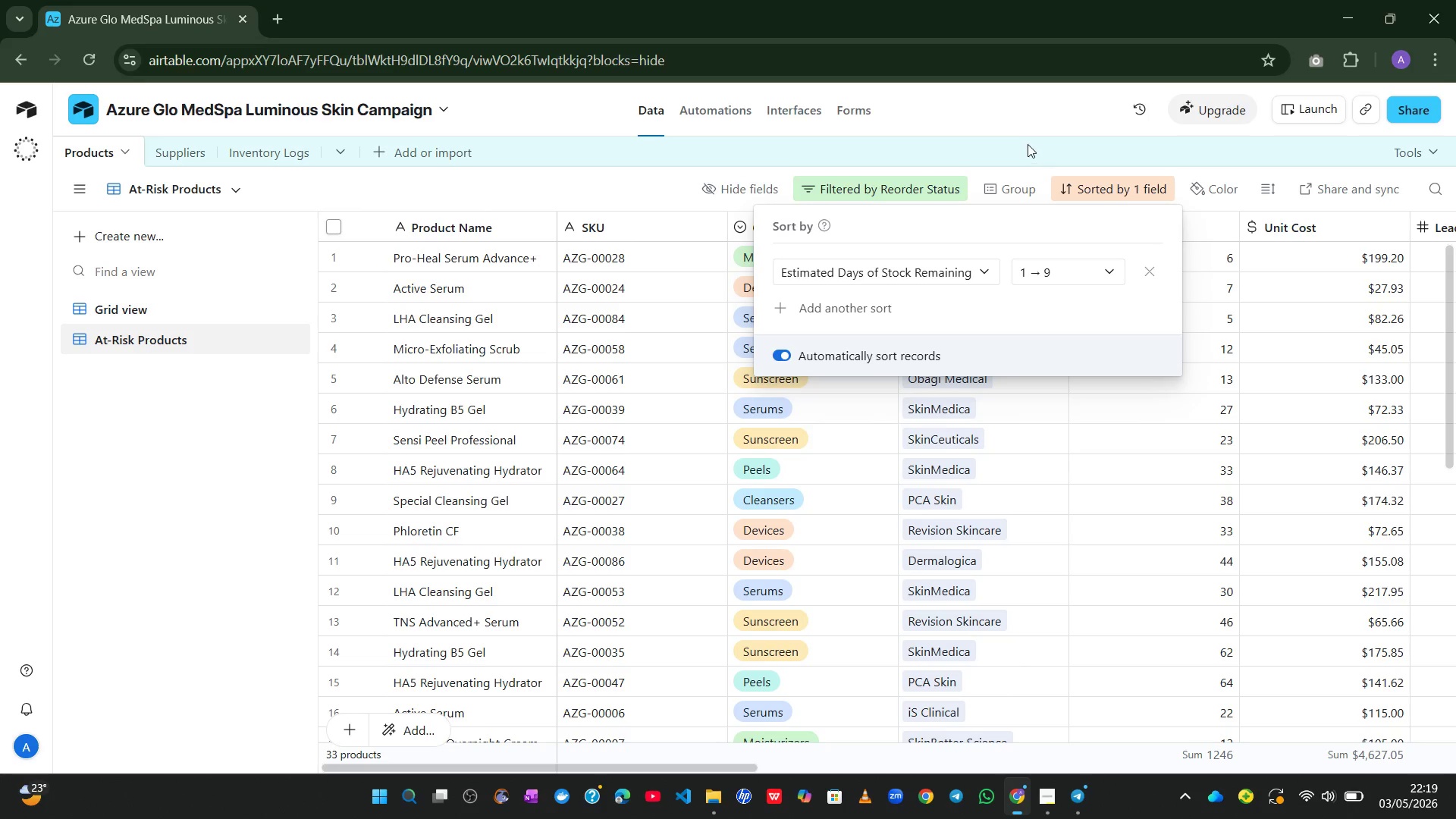 
left_click([1028, 143])
 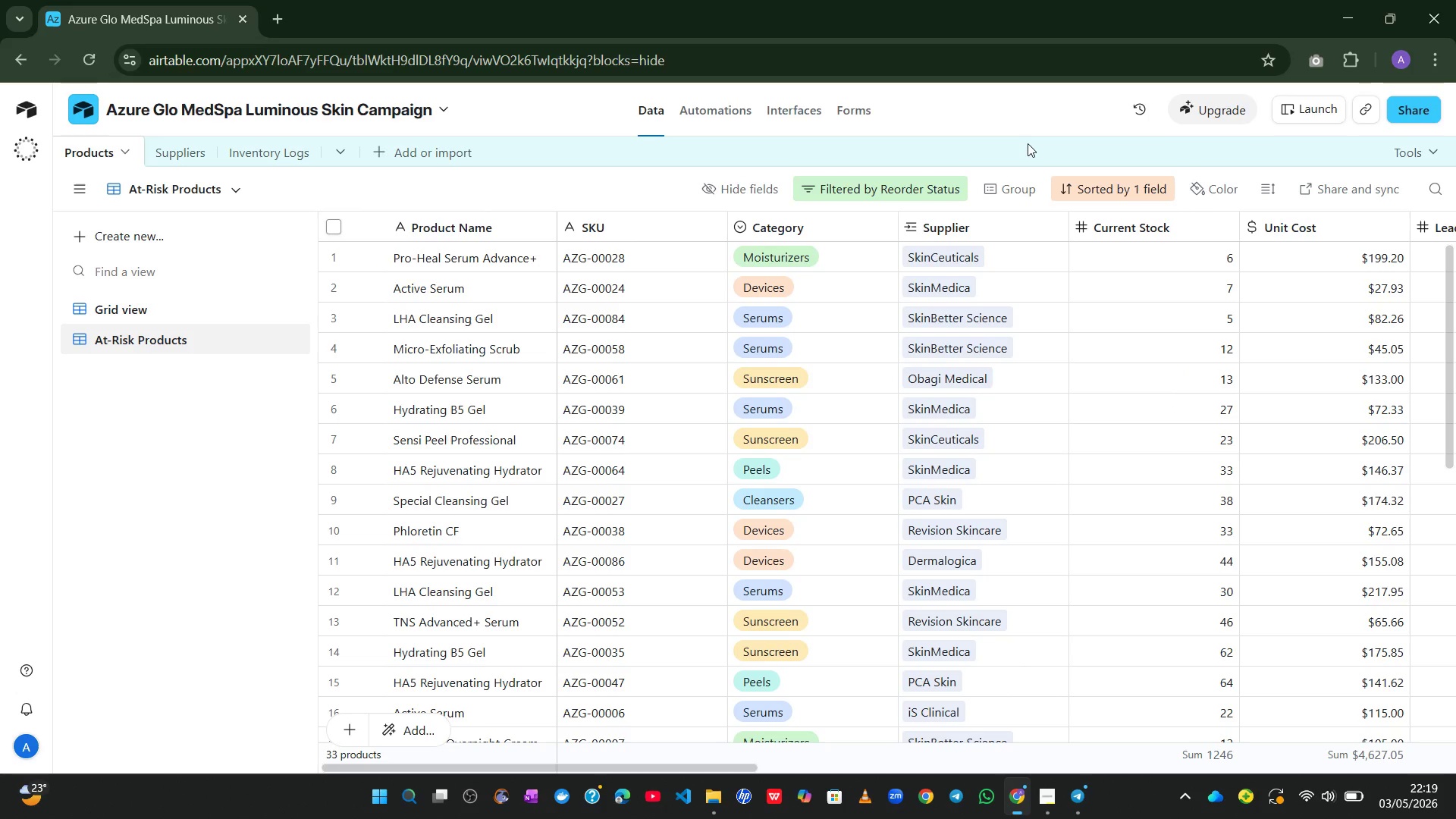 
wait(7.61)
 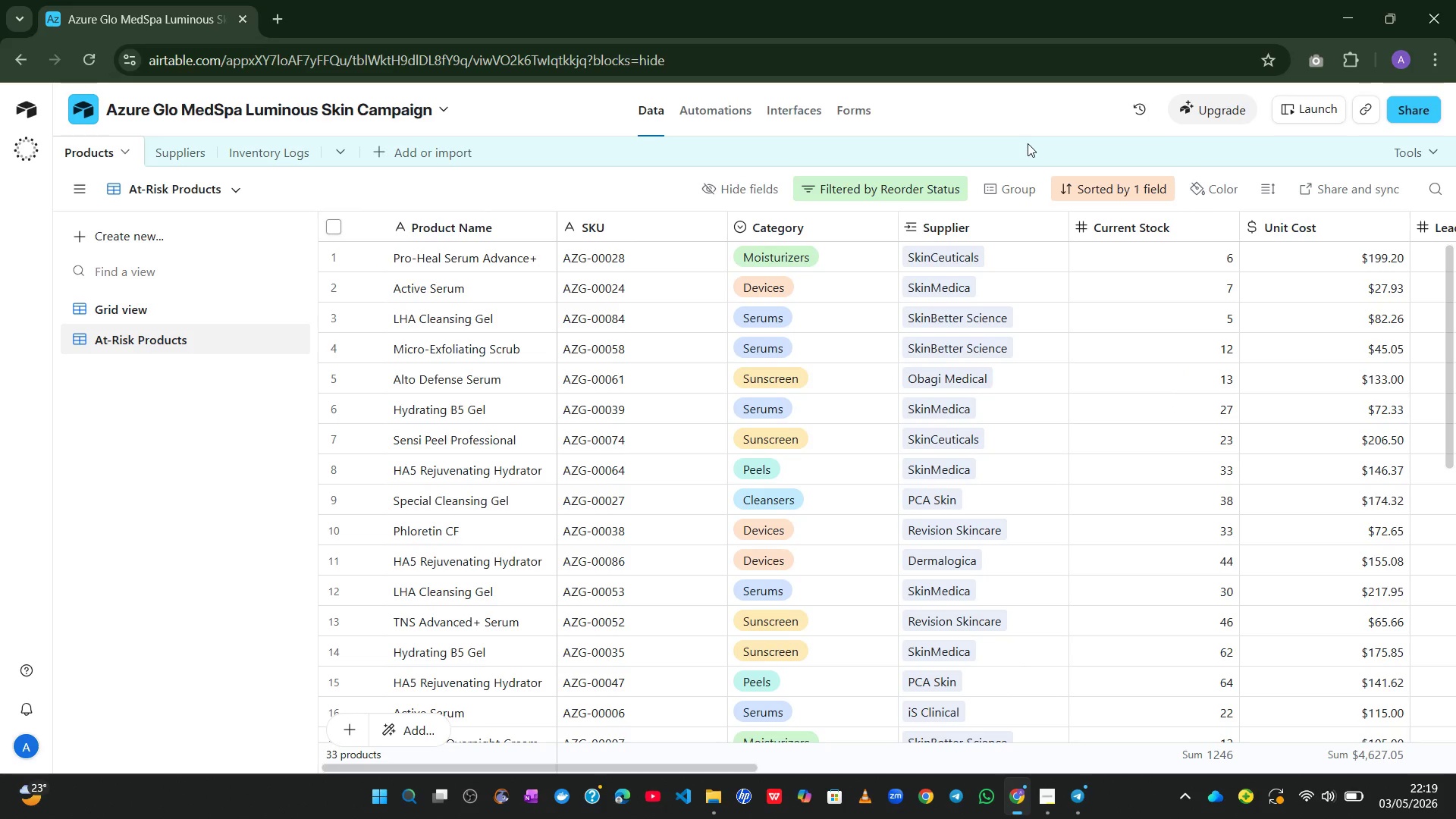 
left_click([735, 184])
 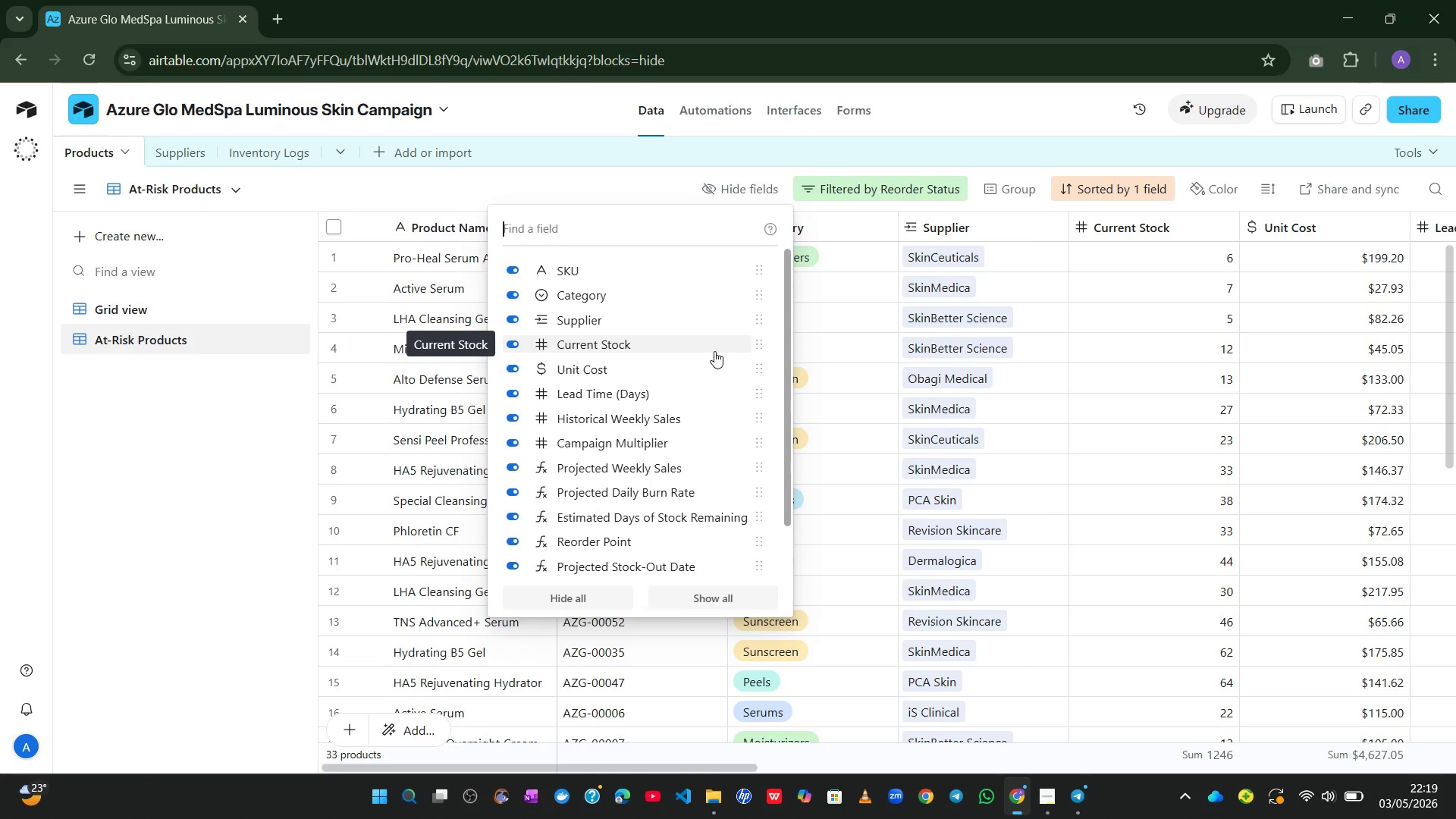 
wait(10.53)
 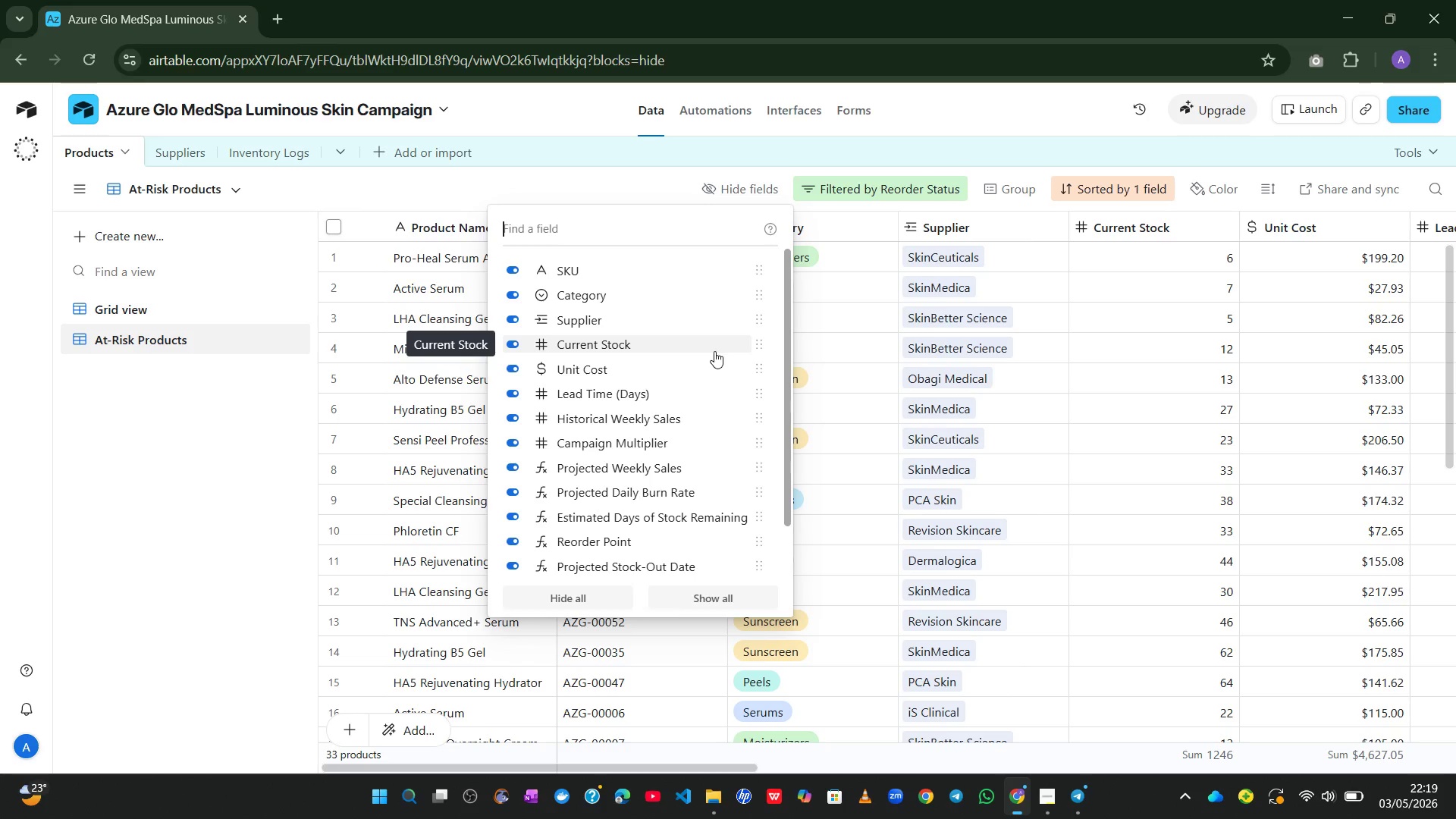 
left_click([519, 373])
 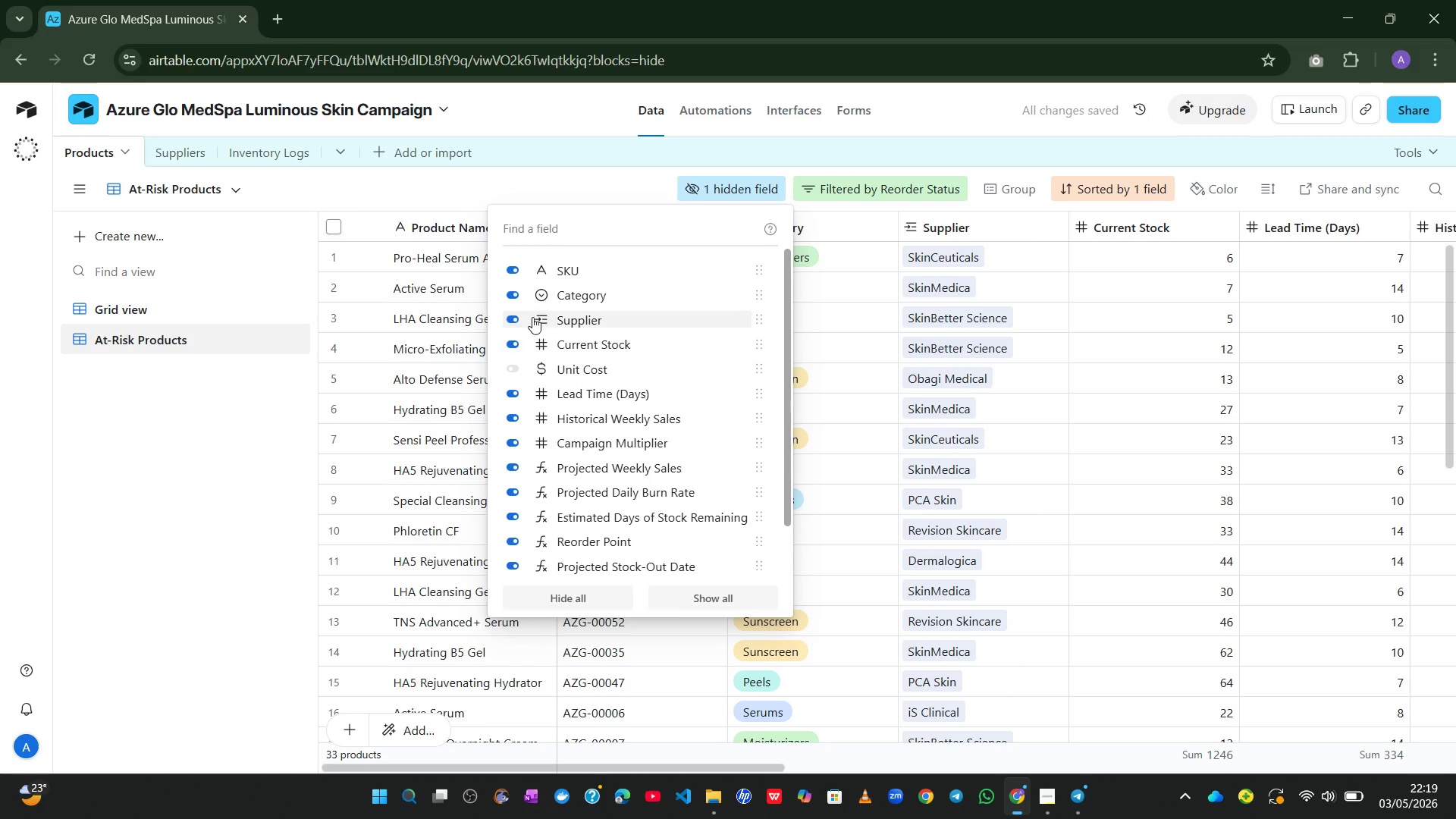 
wait(7.48)
 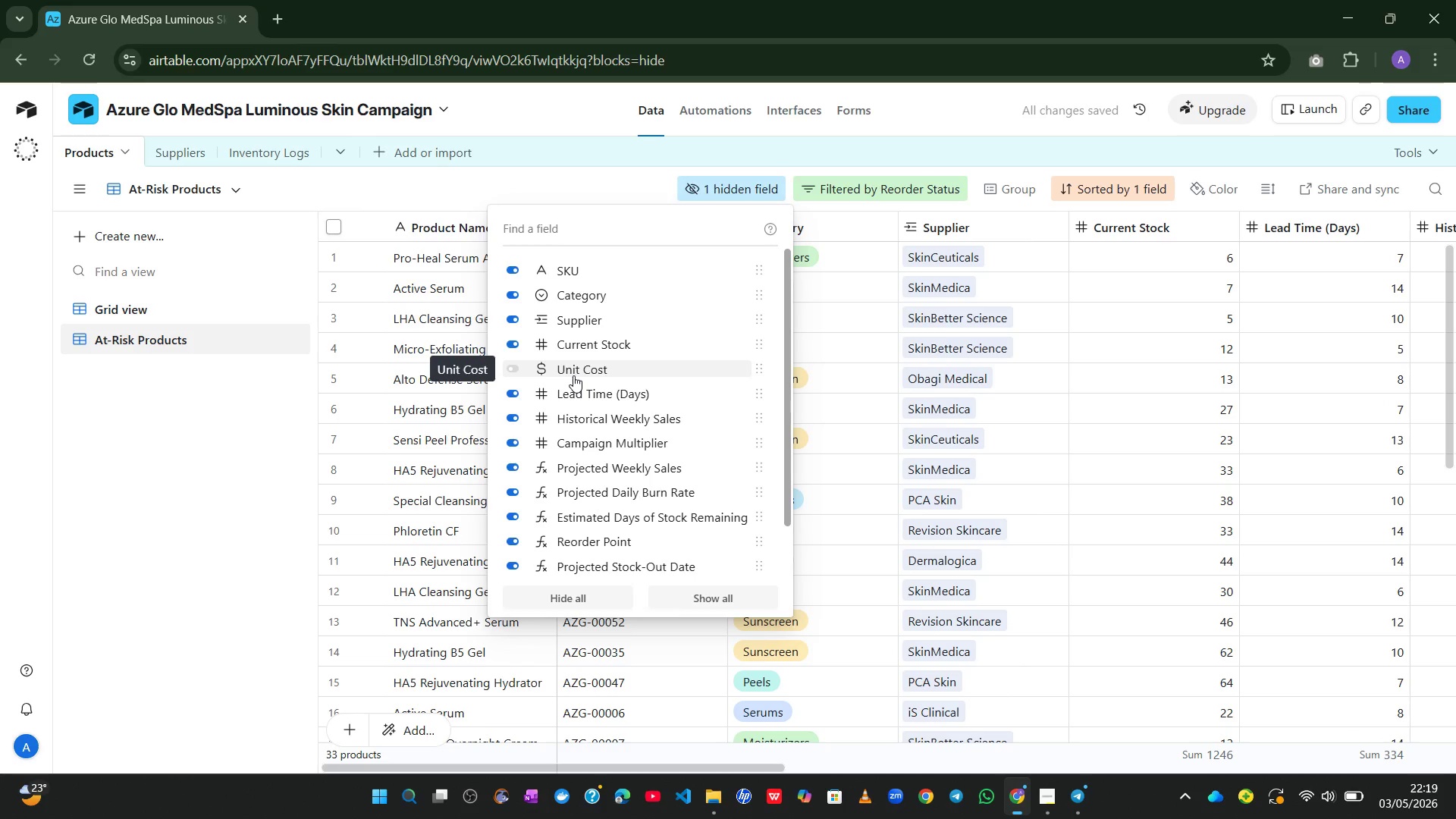 
mouse_move([560, 555])
 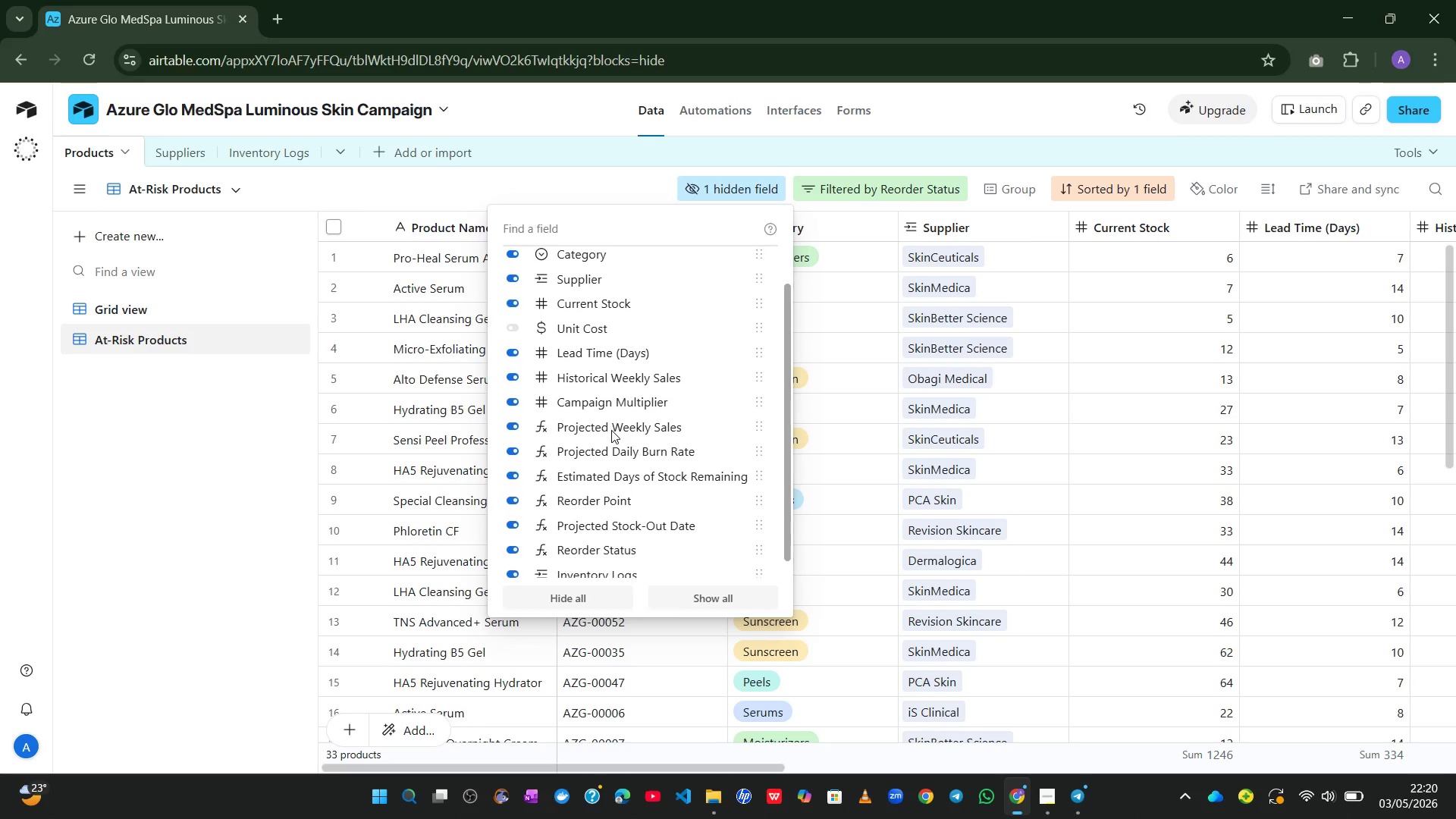 
wait(5.7)
 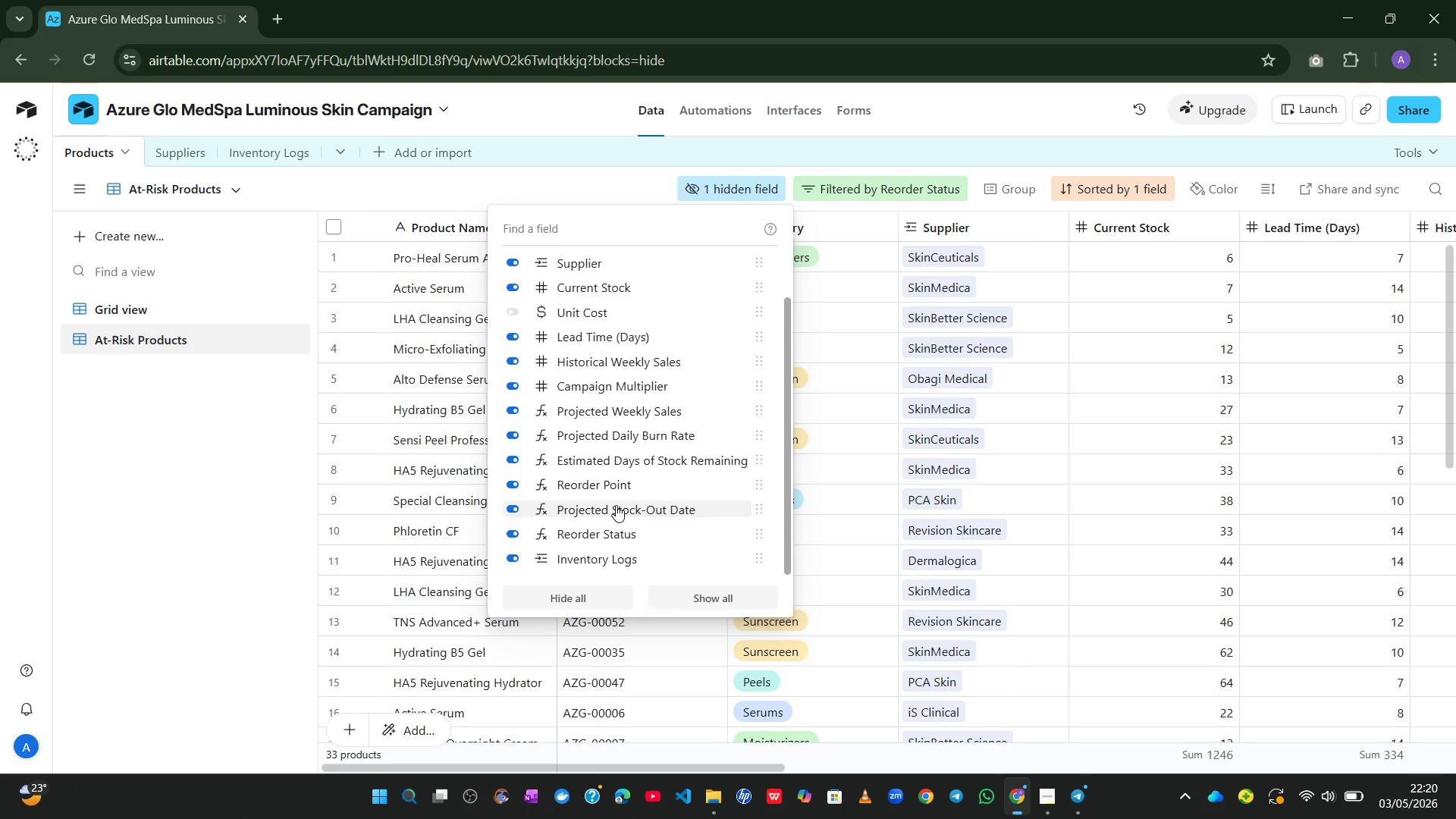 
left_click([511, 420])
 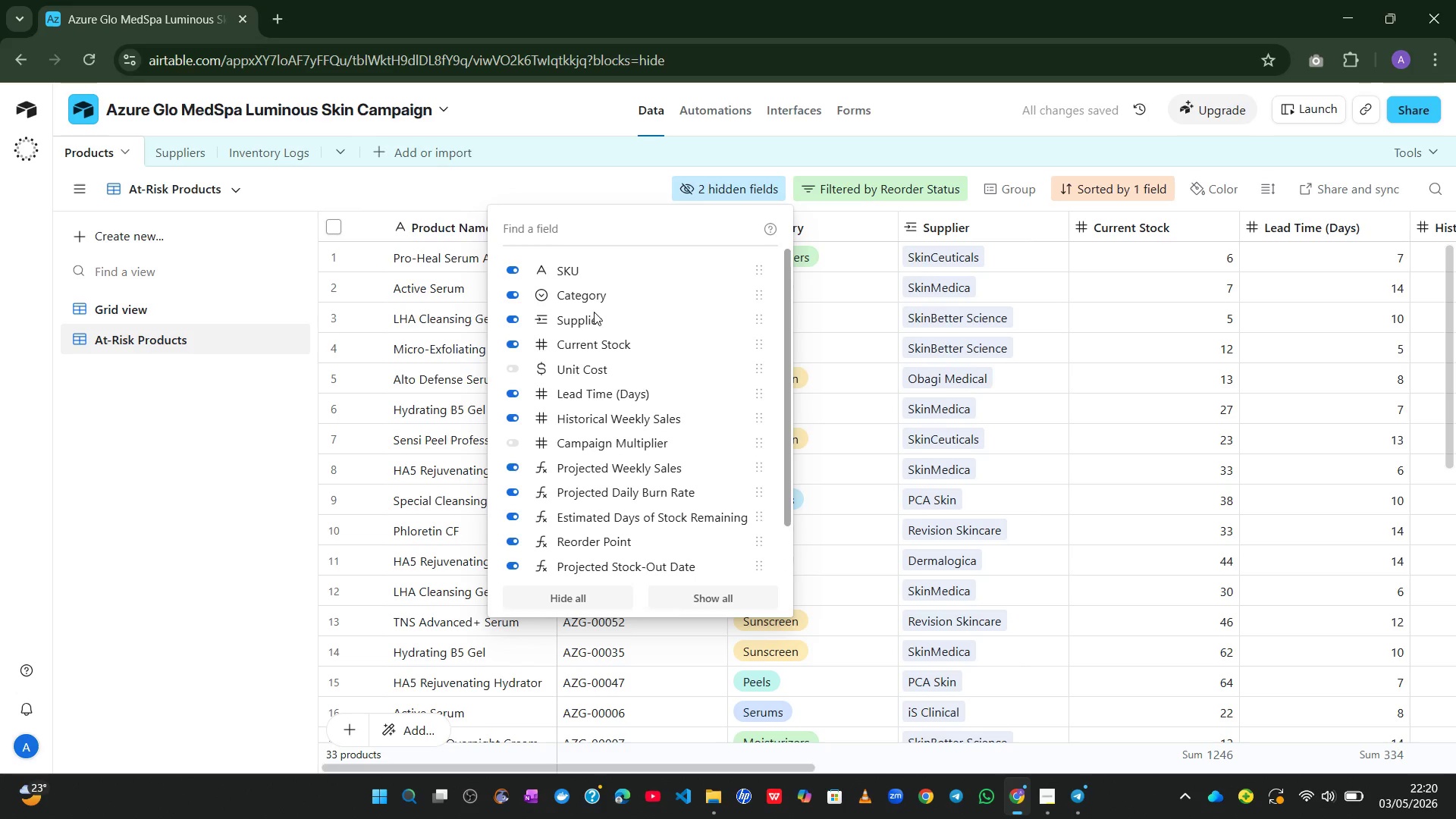 
mouse_move([590, 432])
 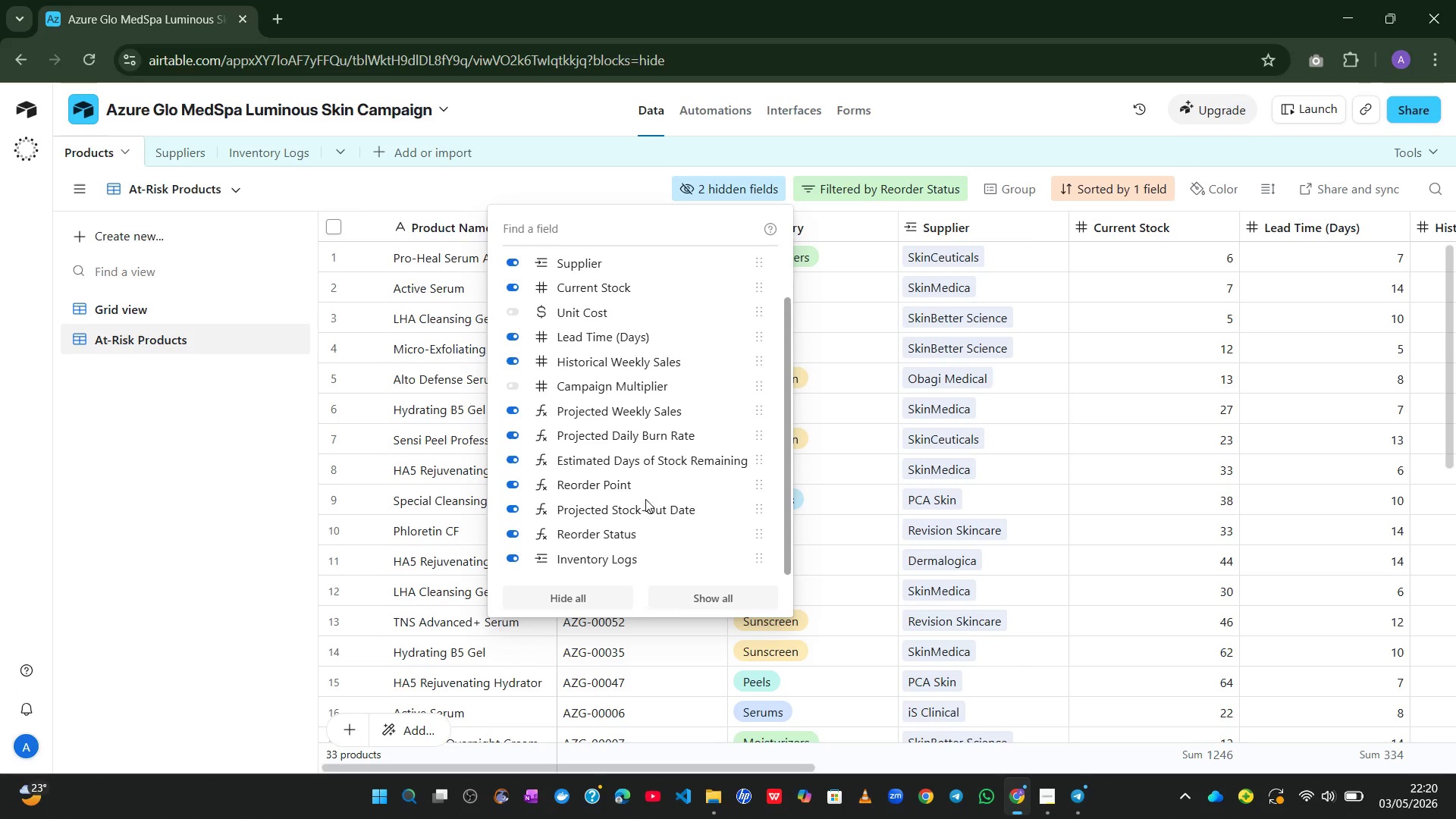 
wait(6.03)
 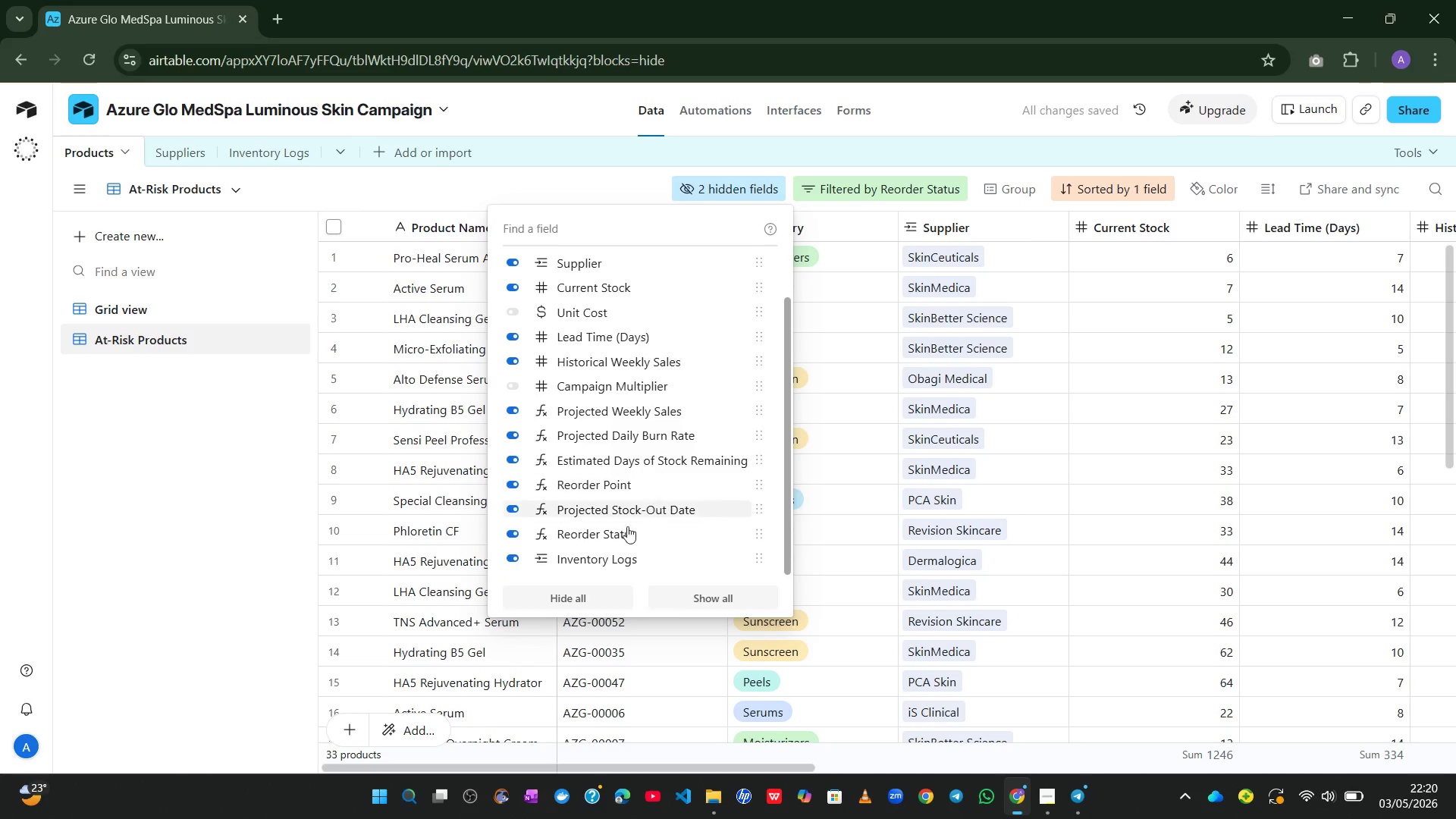 
left_click([535, 190])
 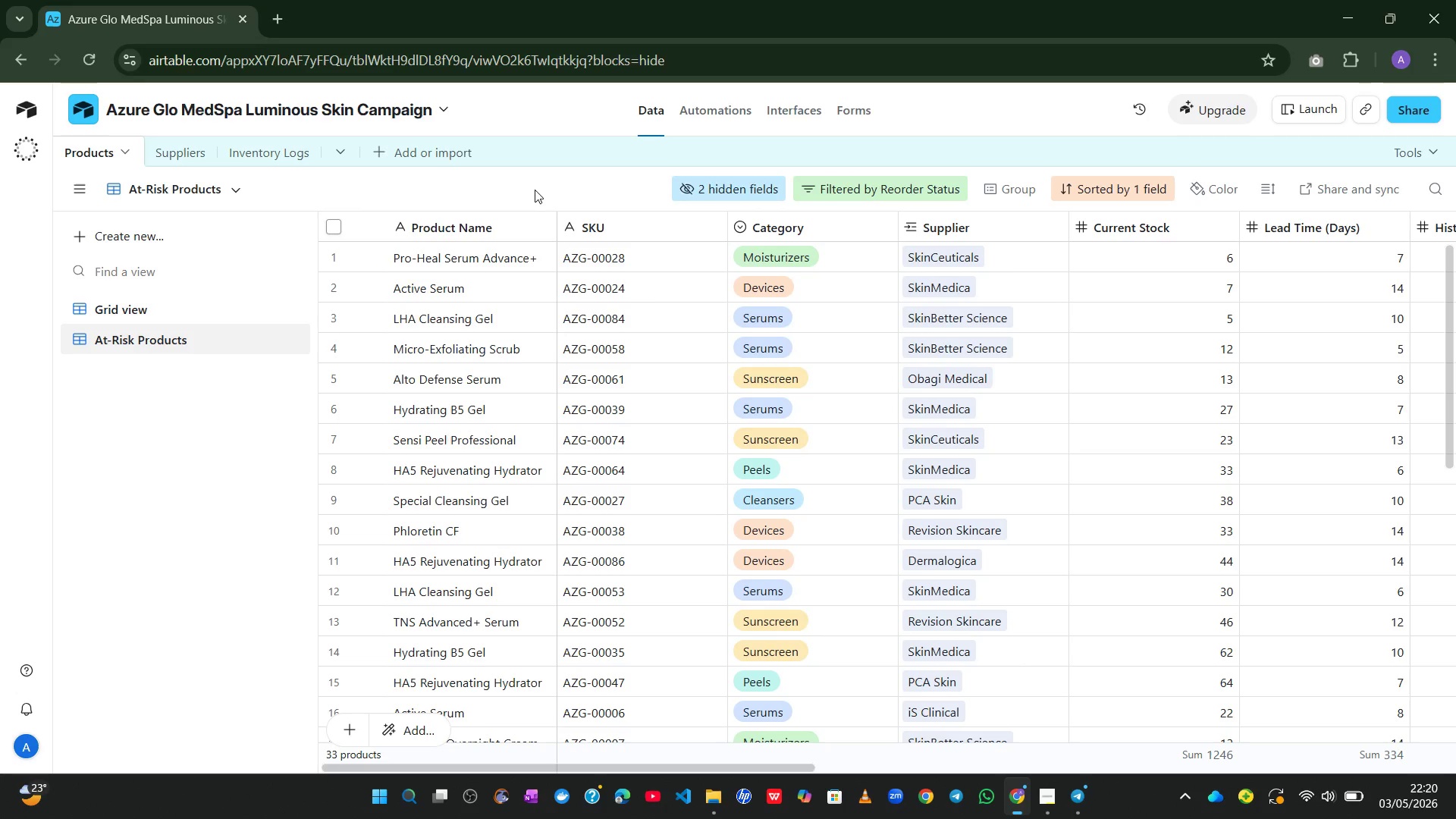 
wait(7.12)
 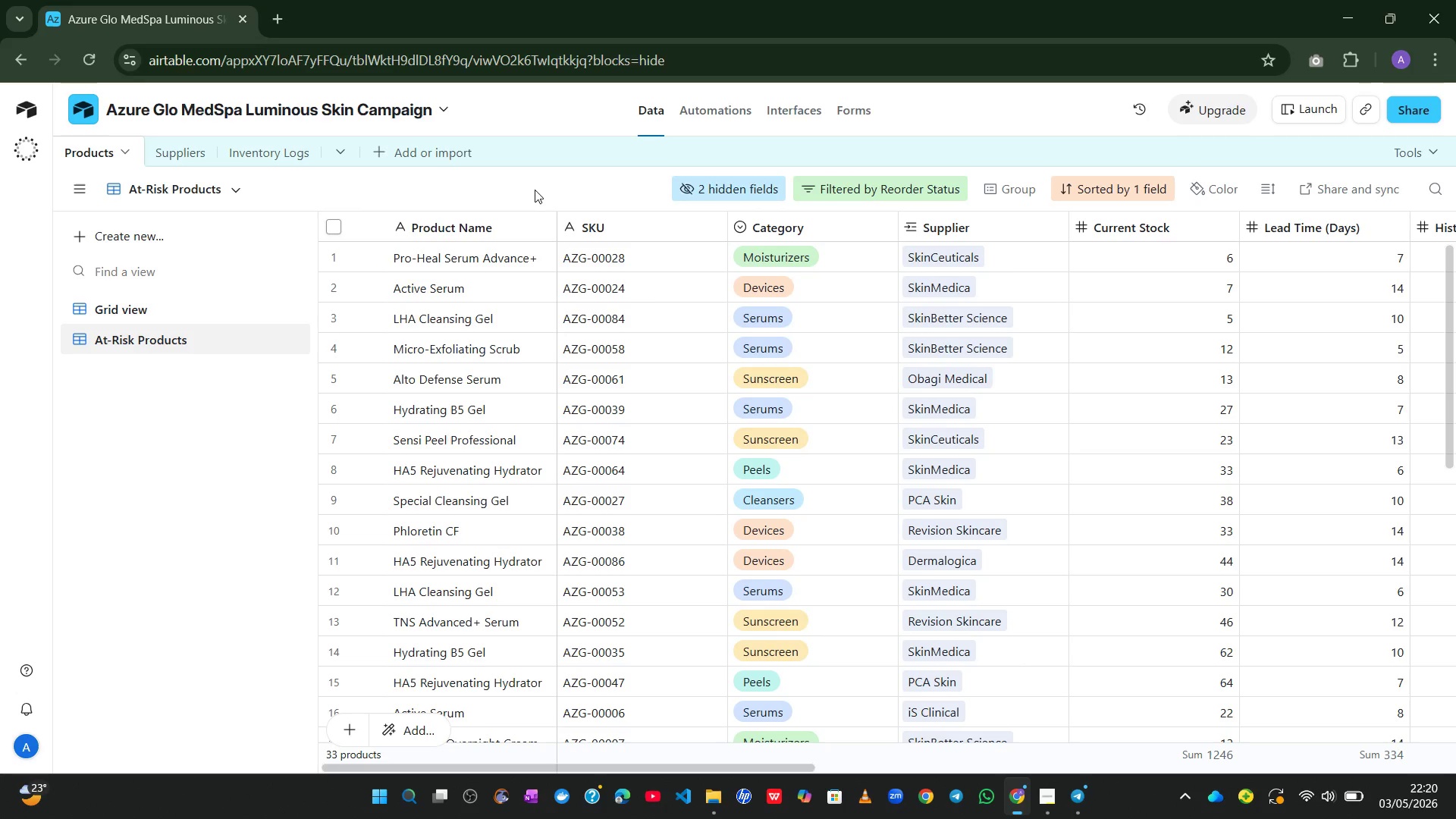 
left_click([704, 190])
 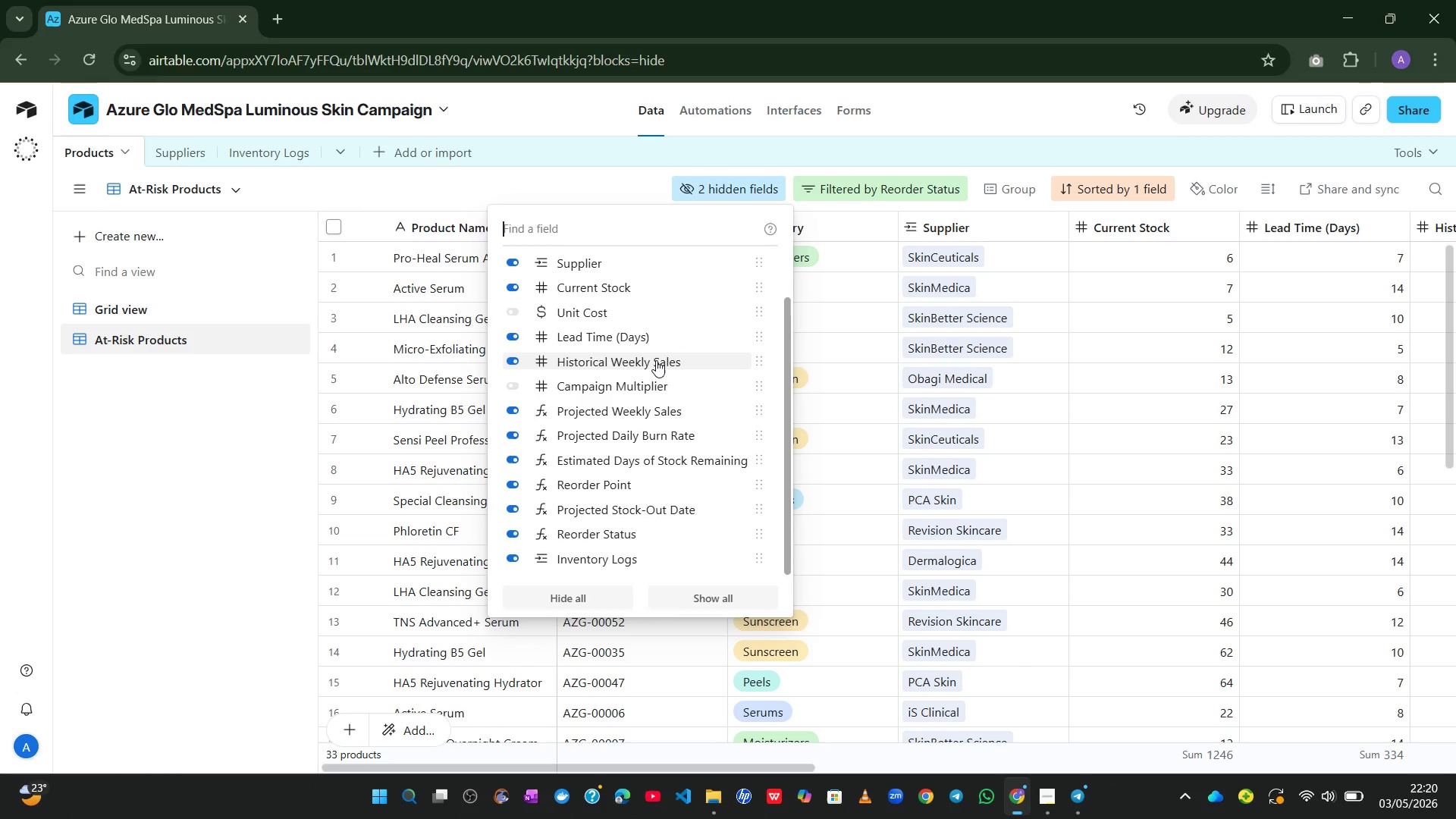 
wait(27.77)
 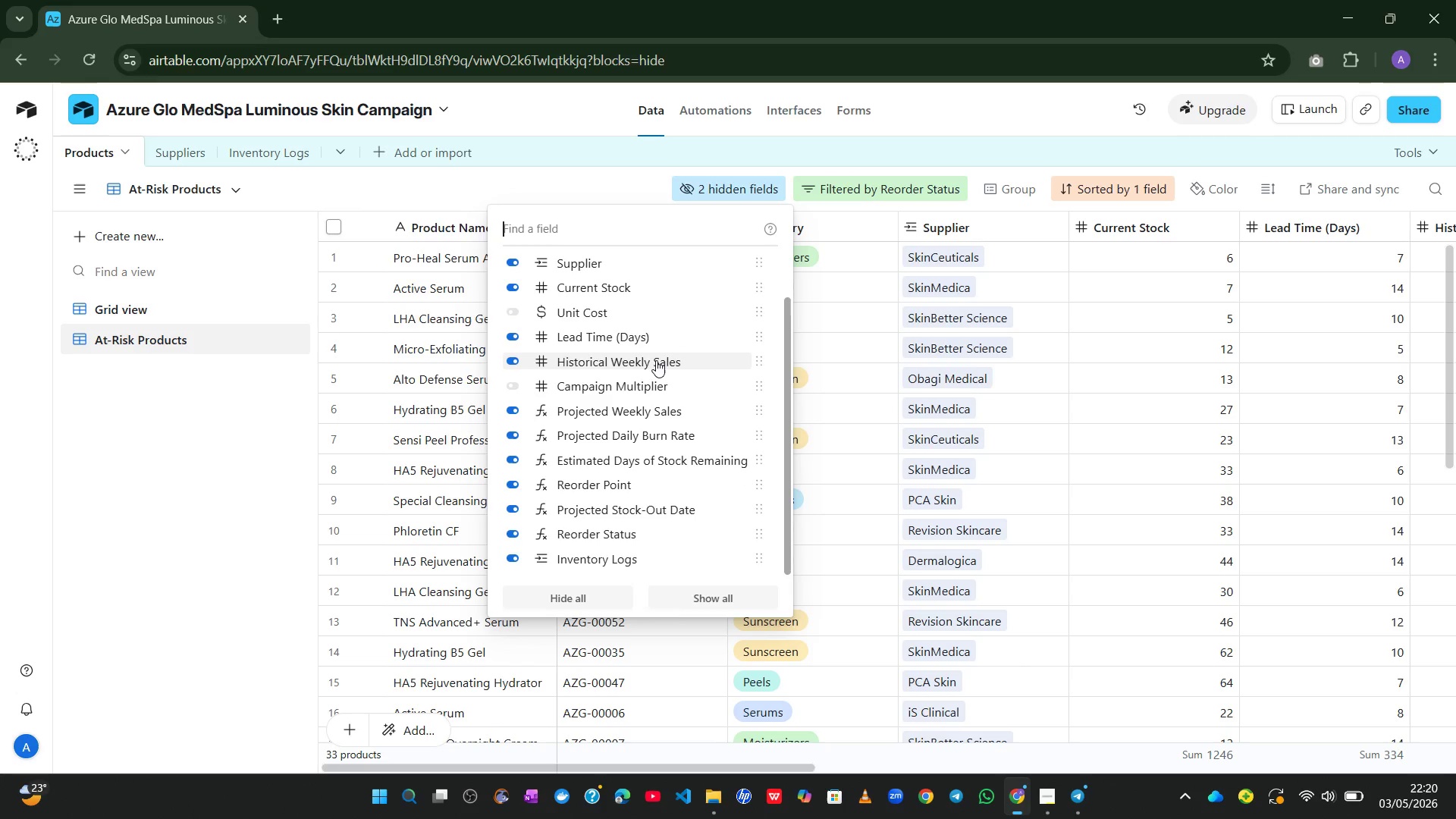 
left_click([509, 561])
 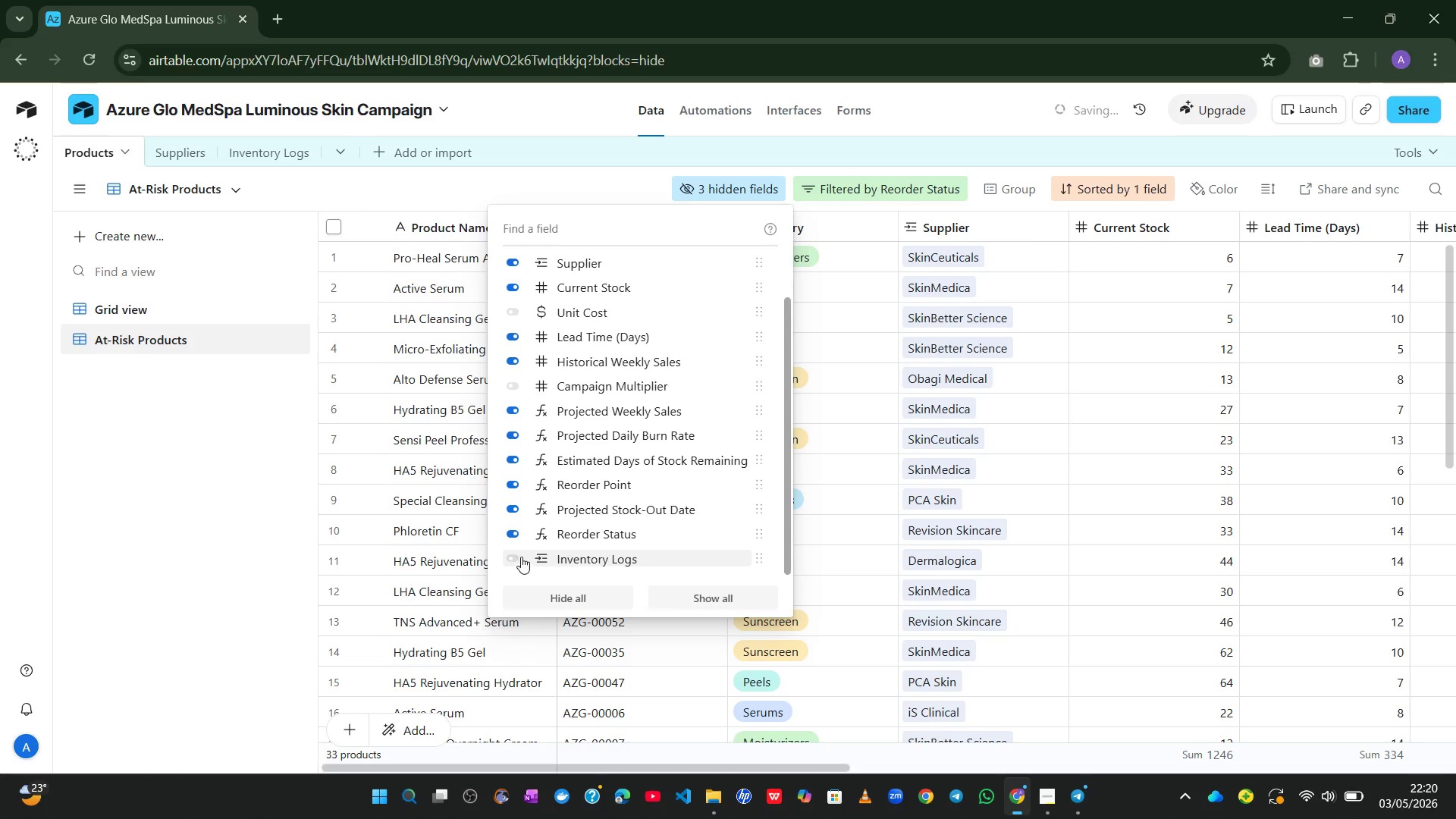 
mouse_move([541, 545])
 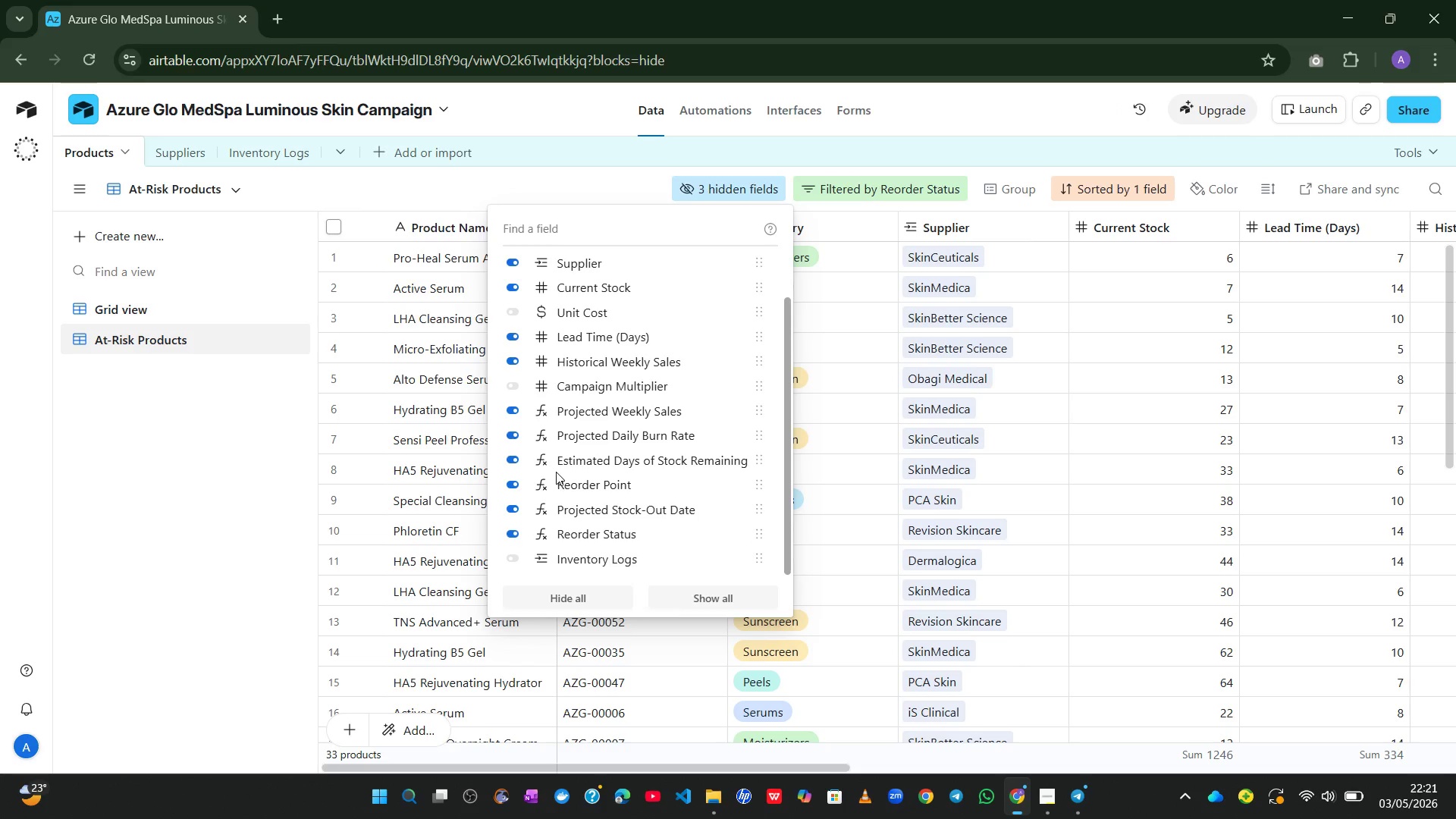 
wait(6.08)
 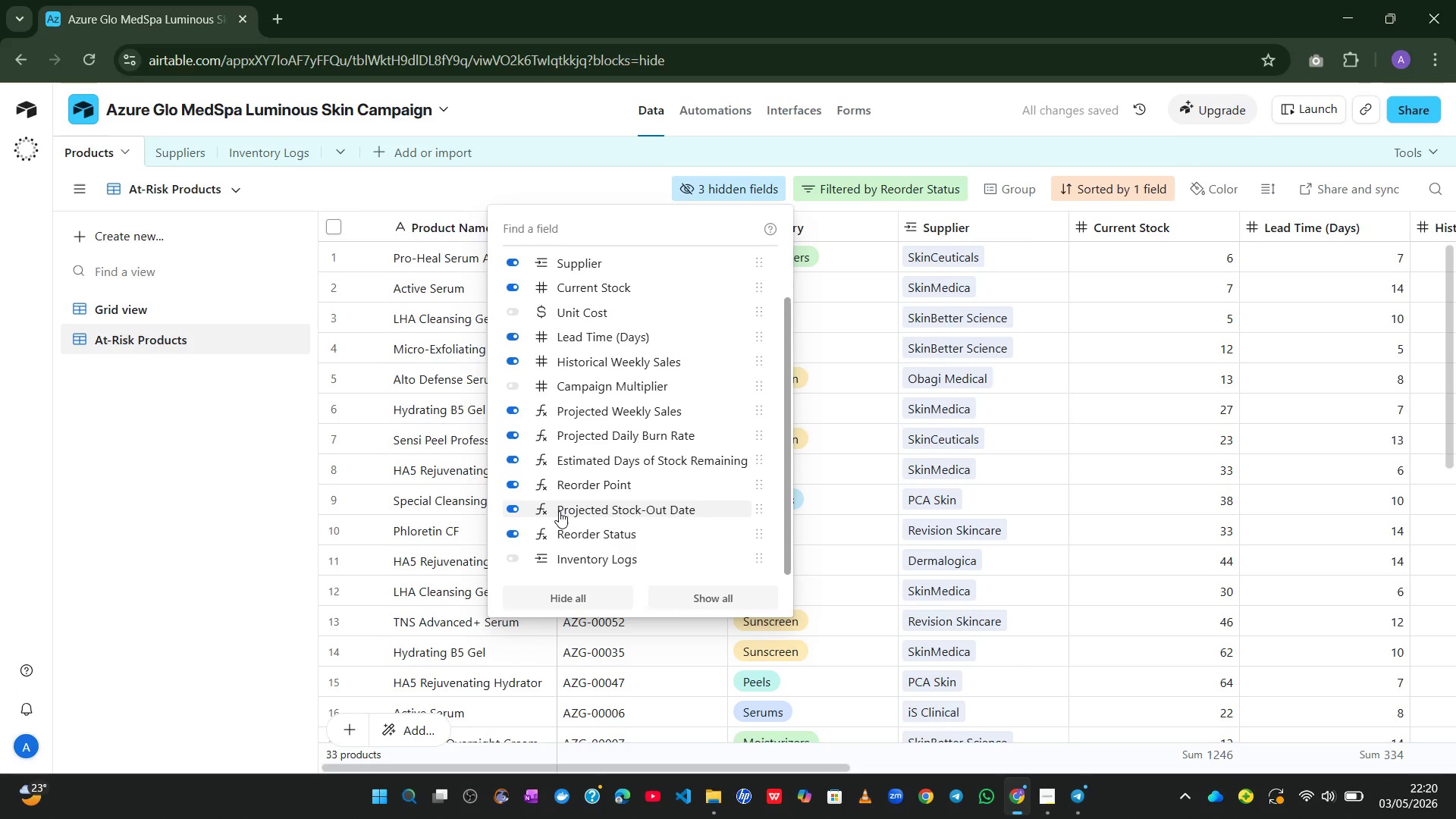 
mouse_move([573, 418])
 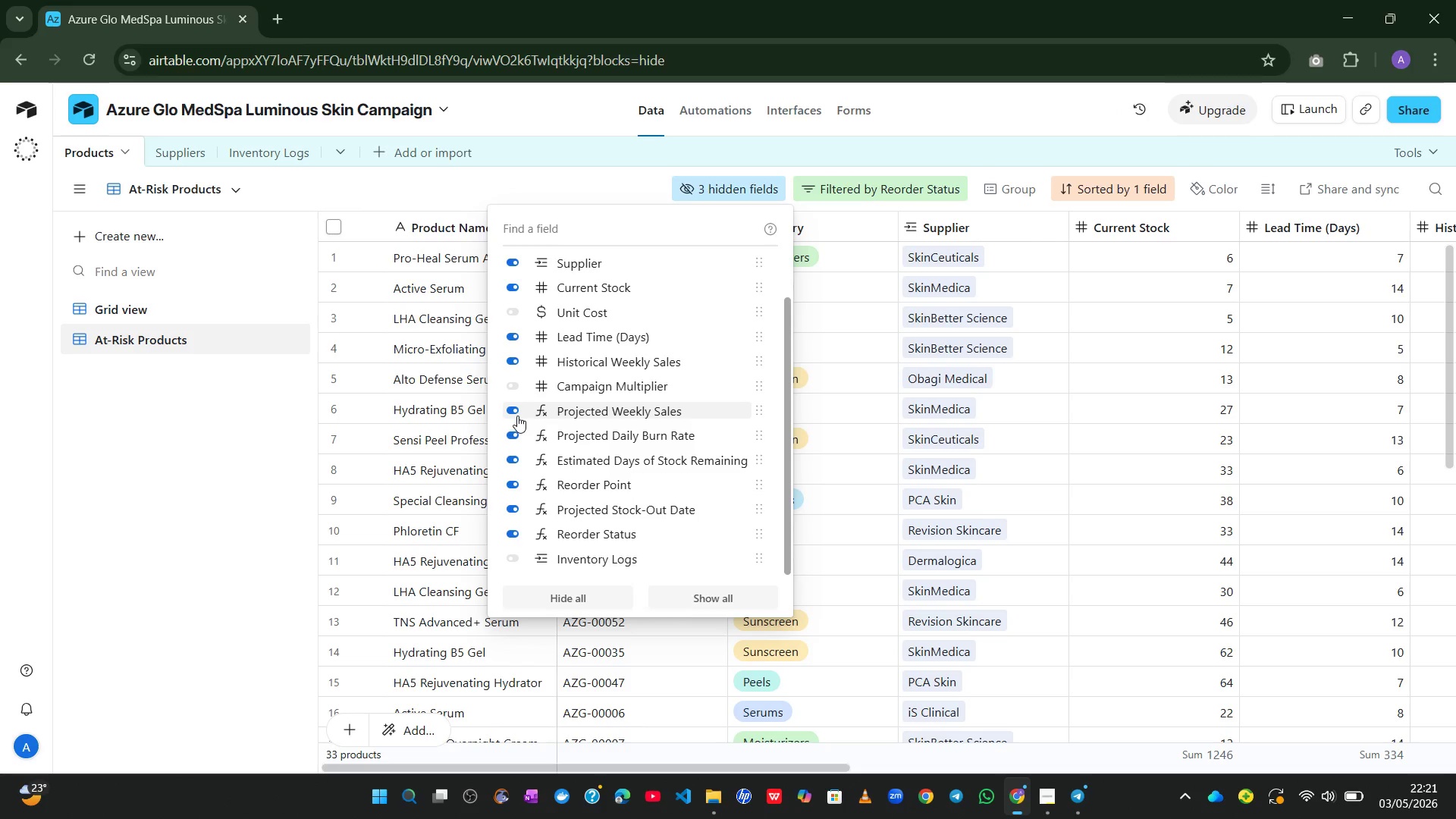 
left_click([517, 416])
 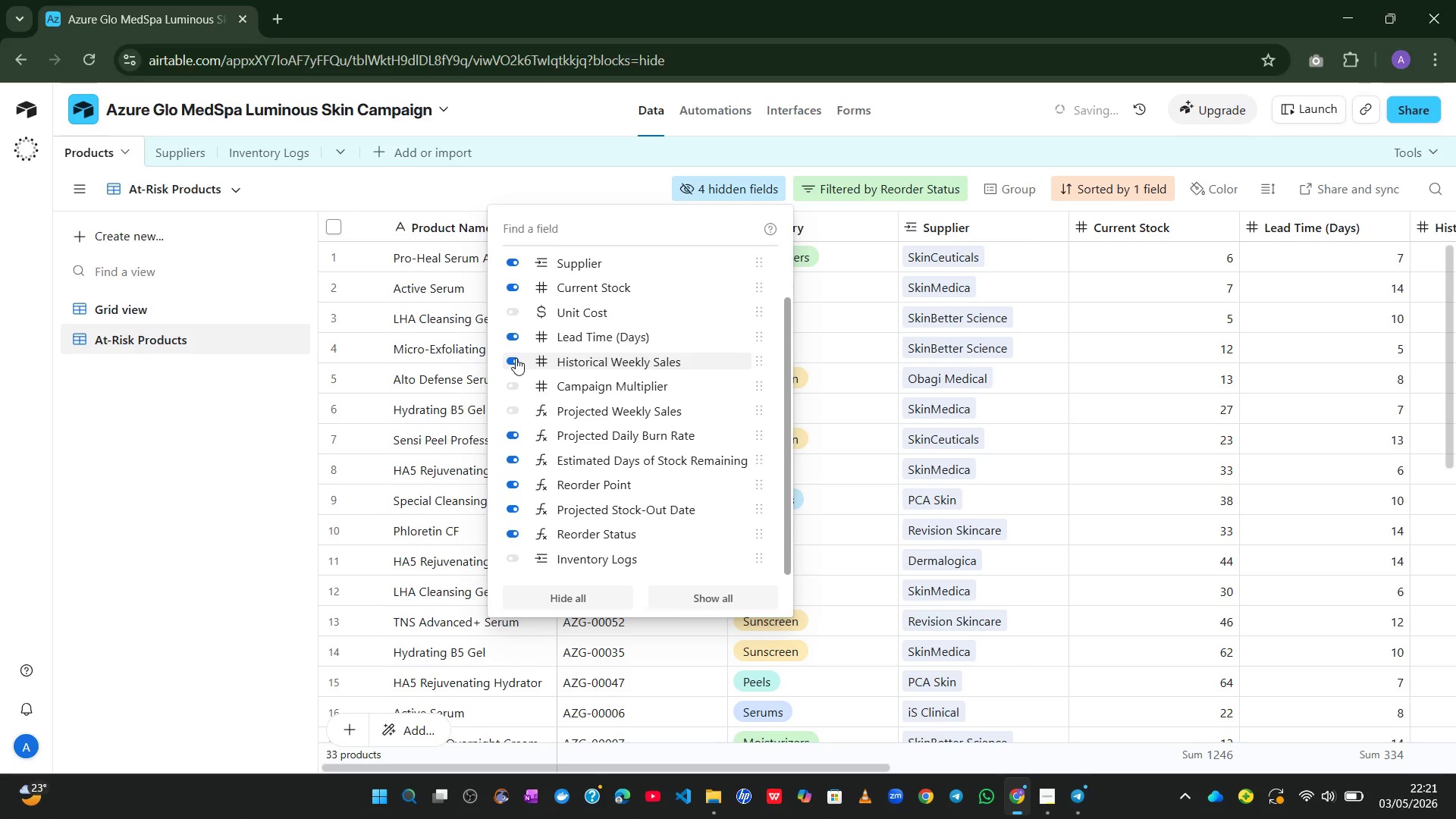 
left_click([515, 359])
 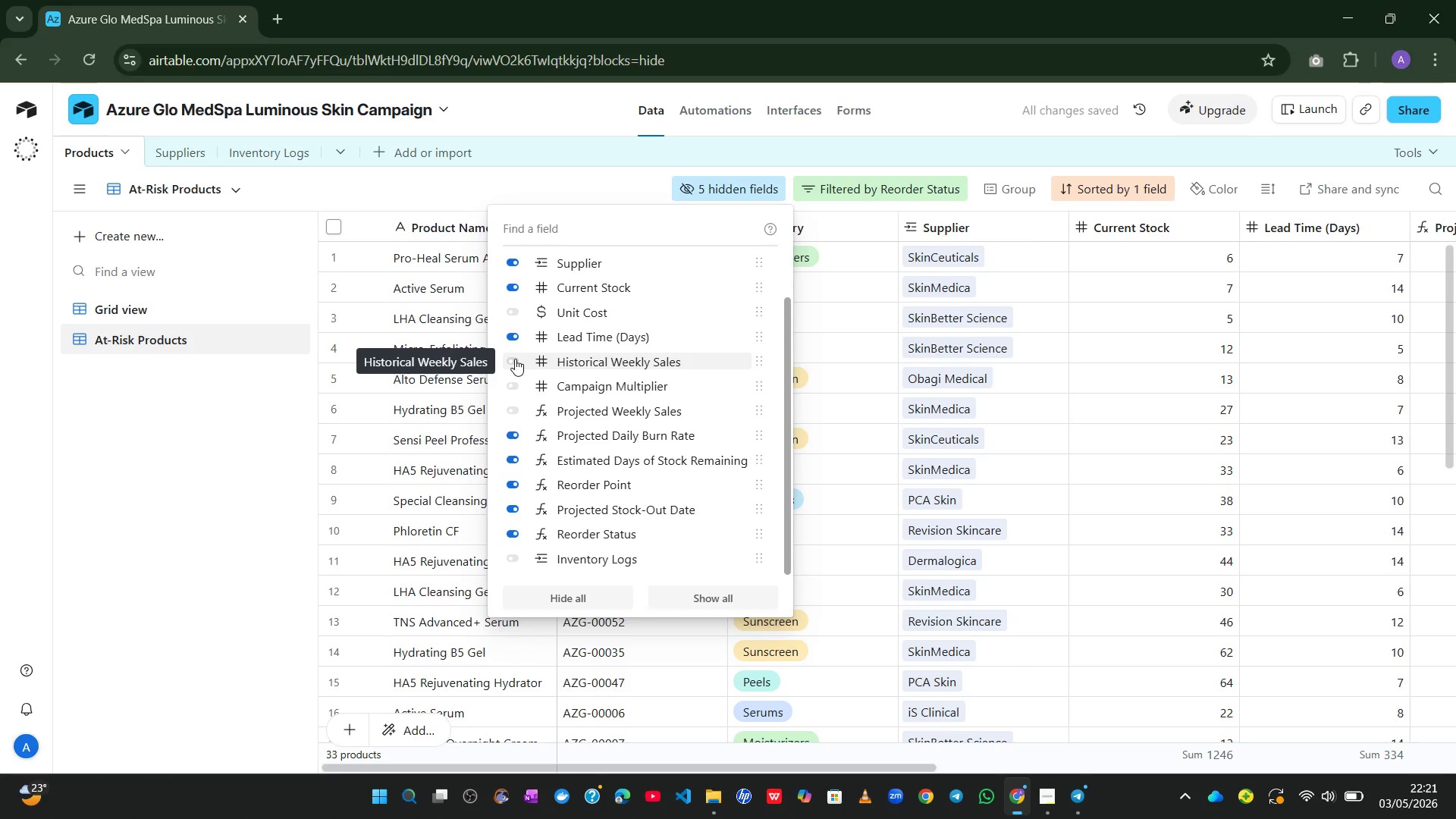 
left_click([515, 335])
 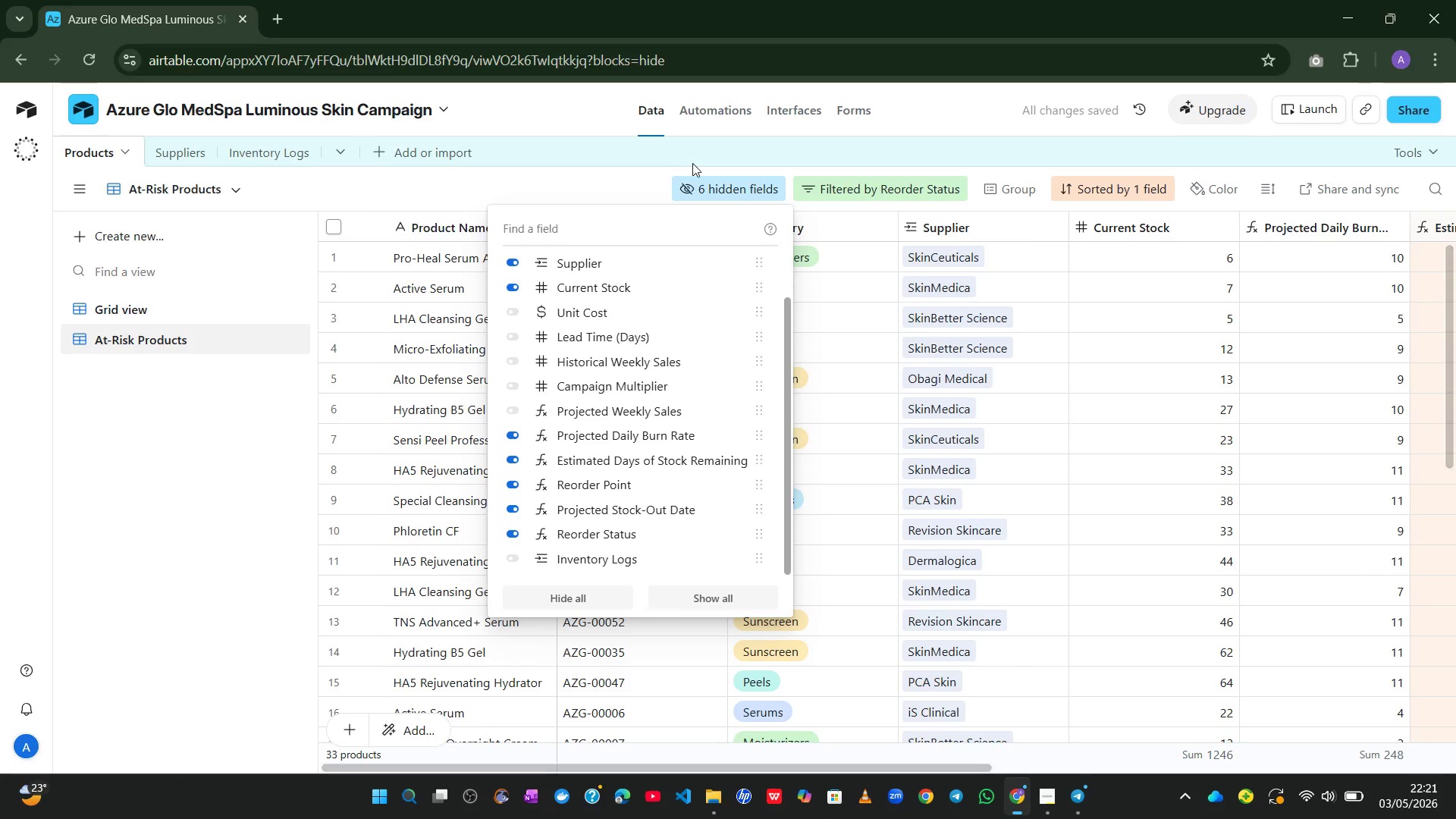 
left_click([580, 175])
 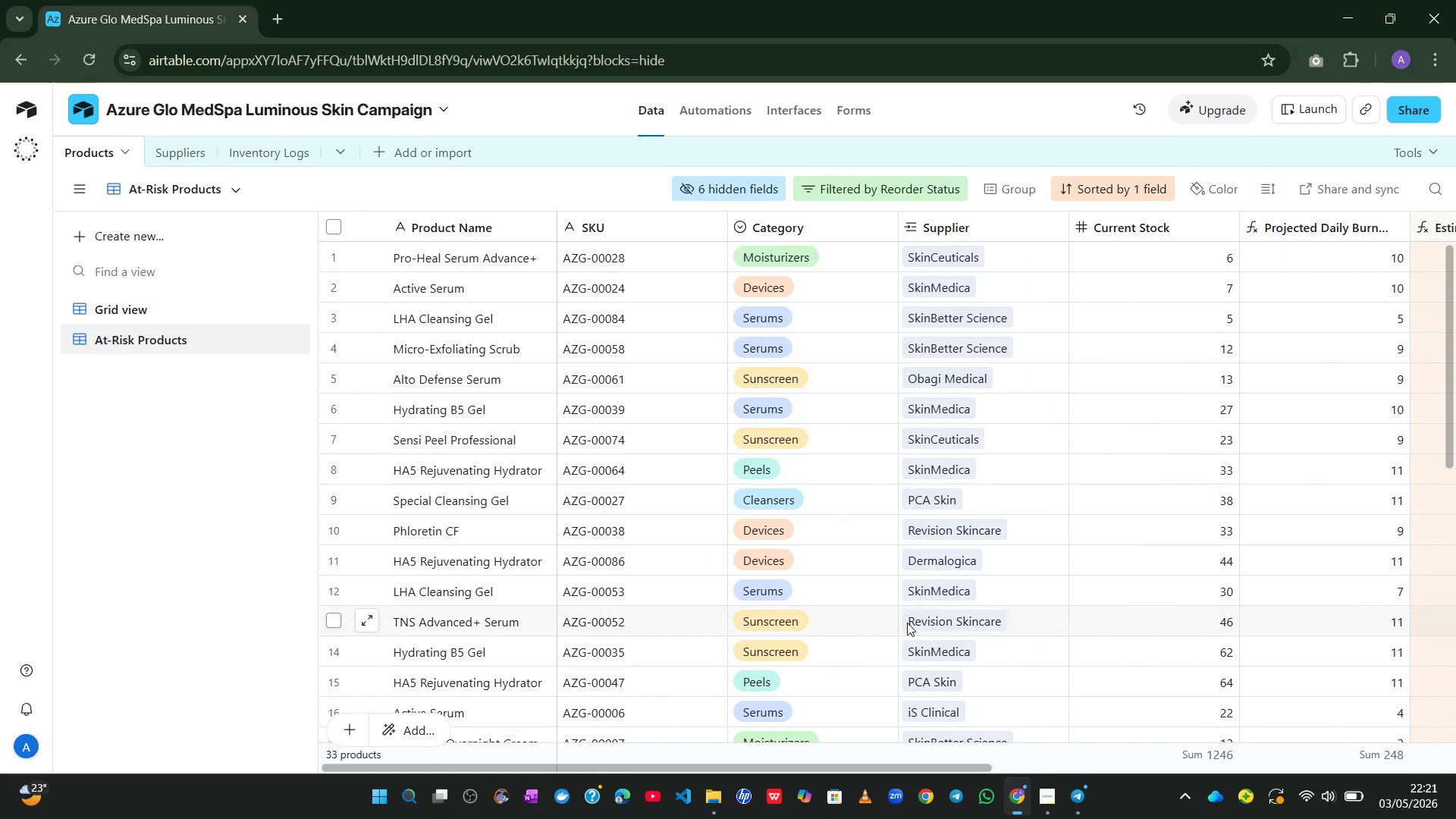 
wait(13.3)
 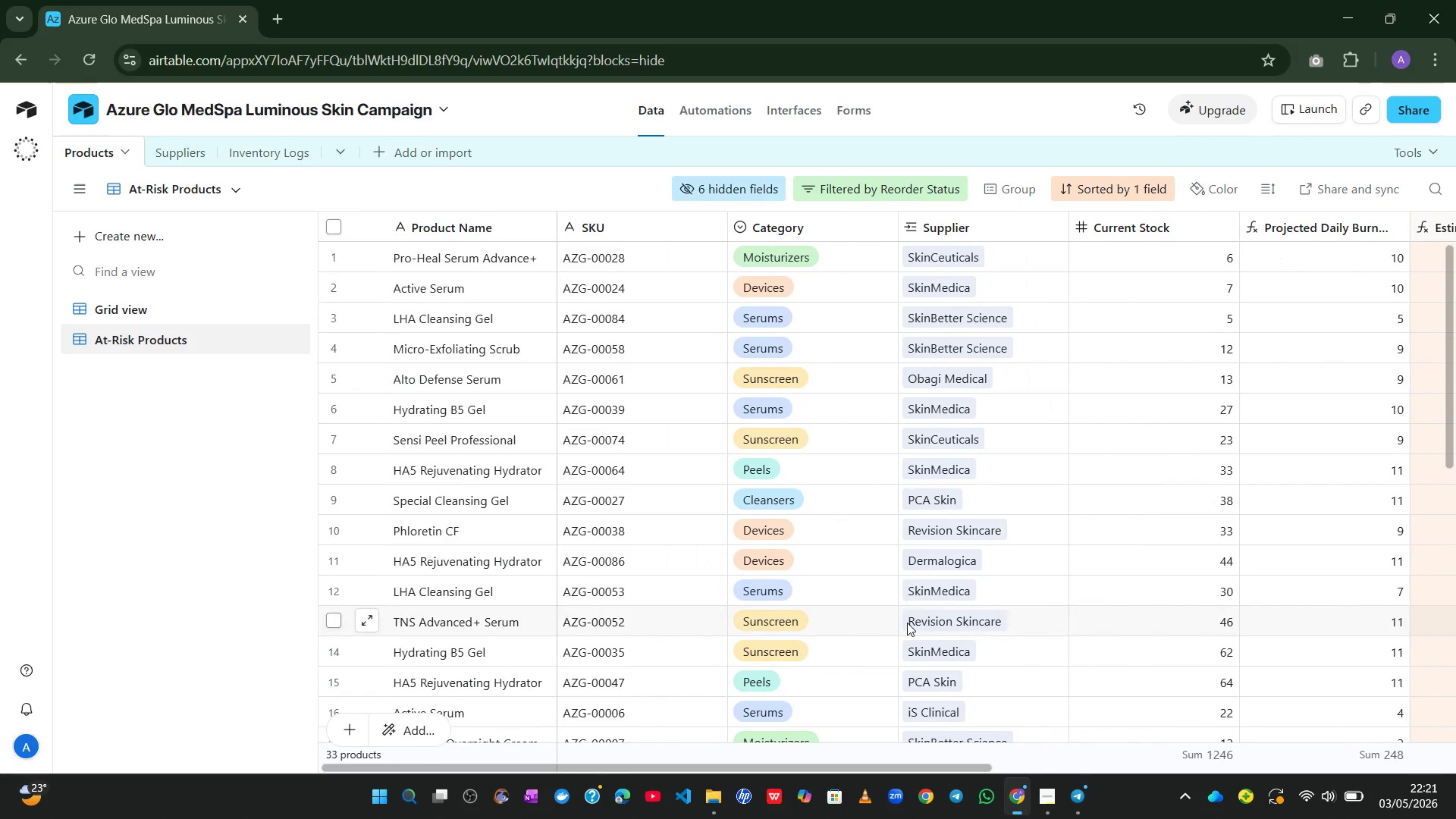 
left_click([1047, 731])